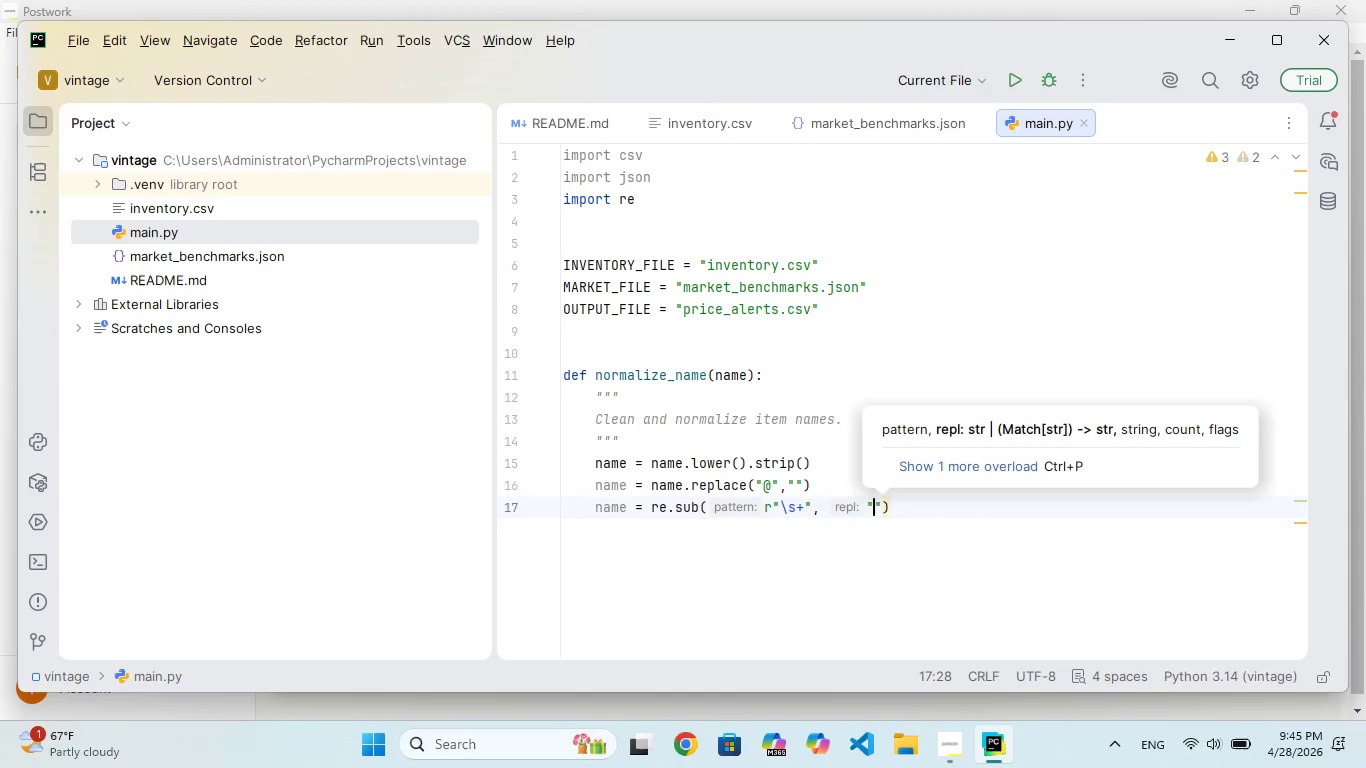 
key(Space)
 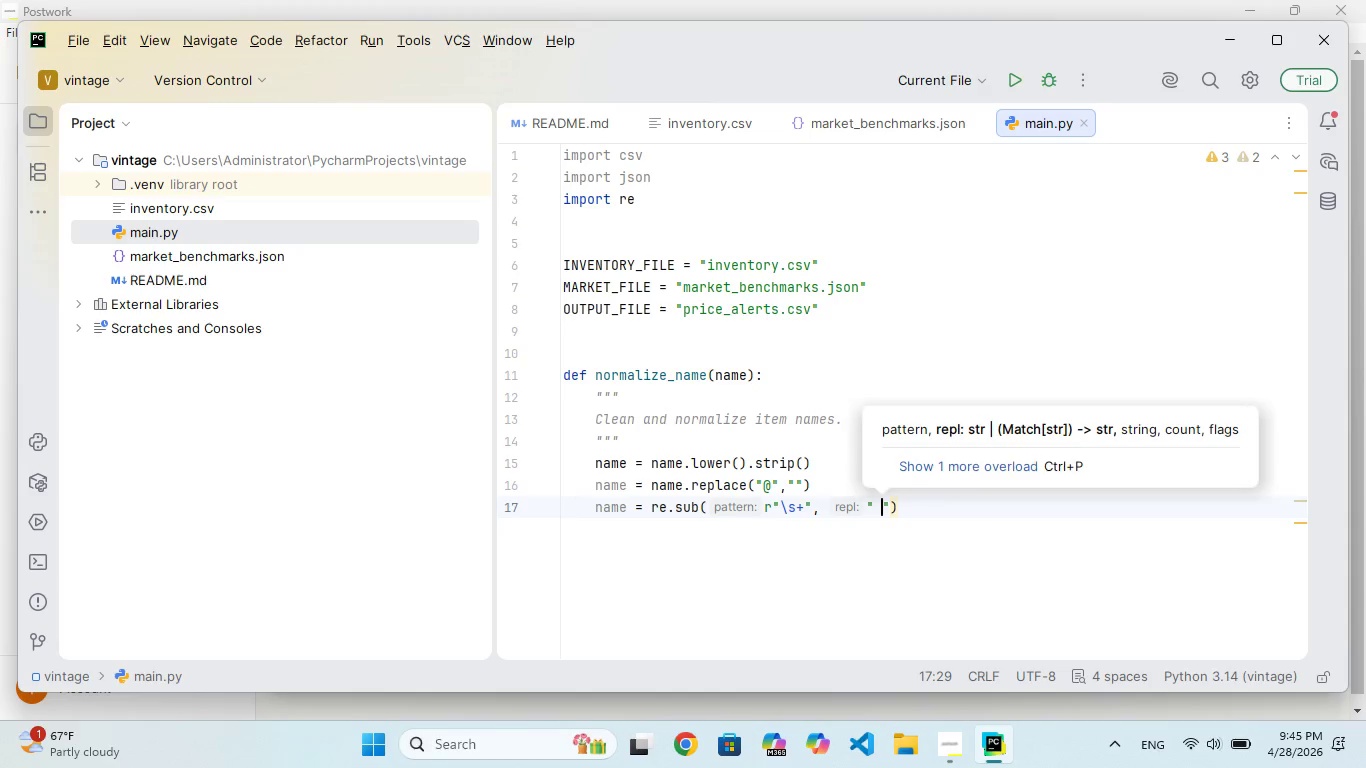 
key(ArrowRight)
 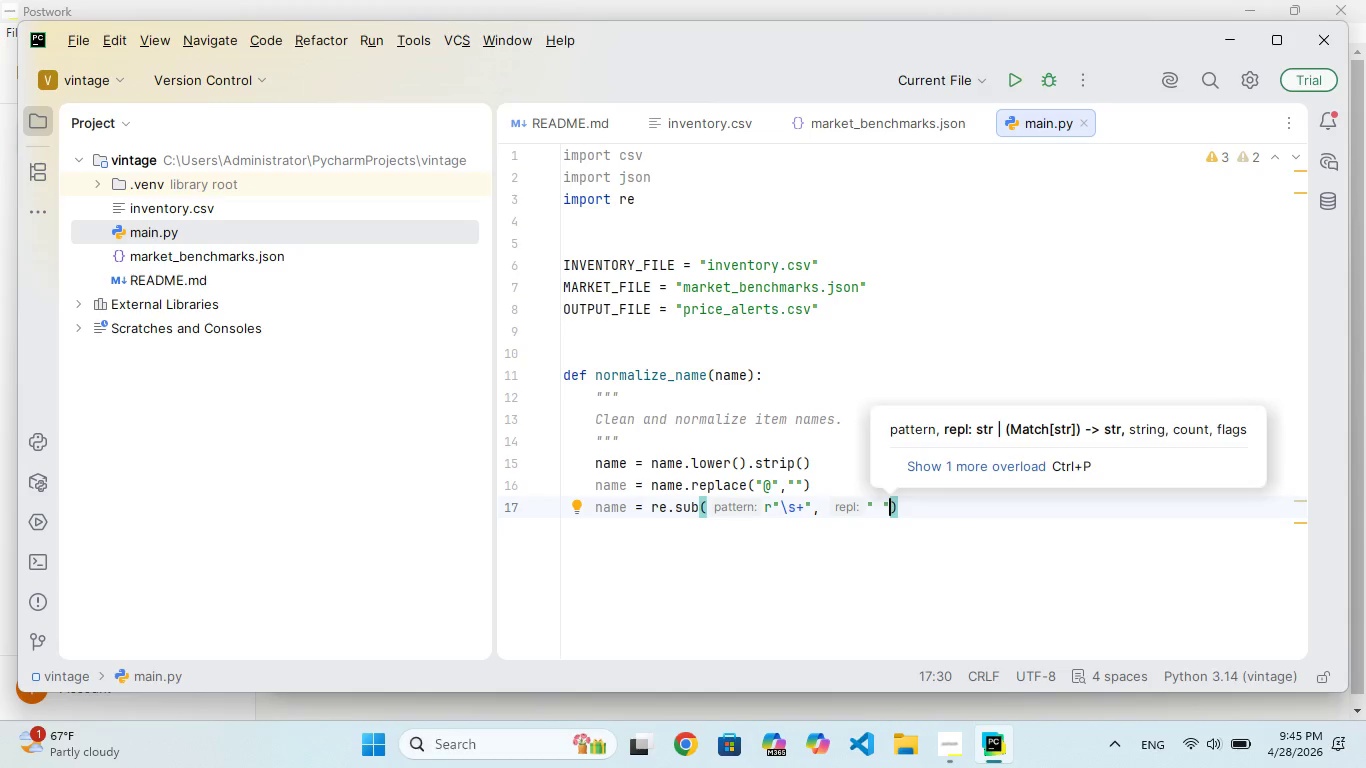 
type(.)
key(Backspace)
type(, nme)
 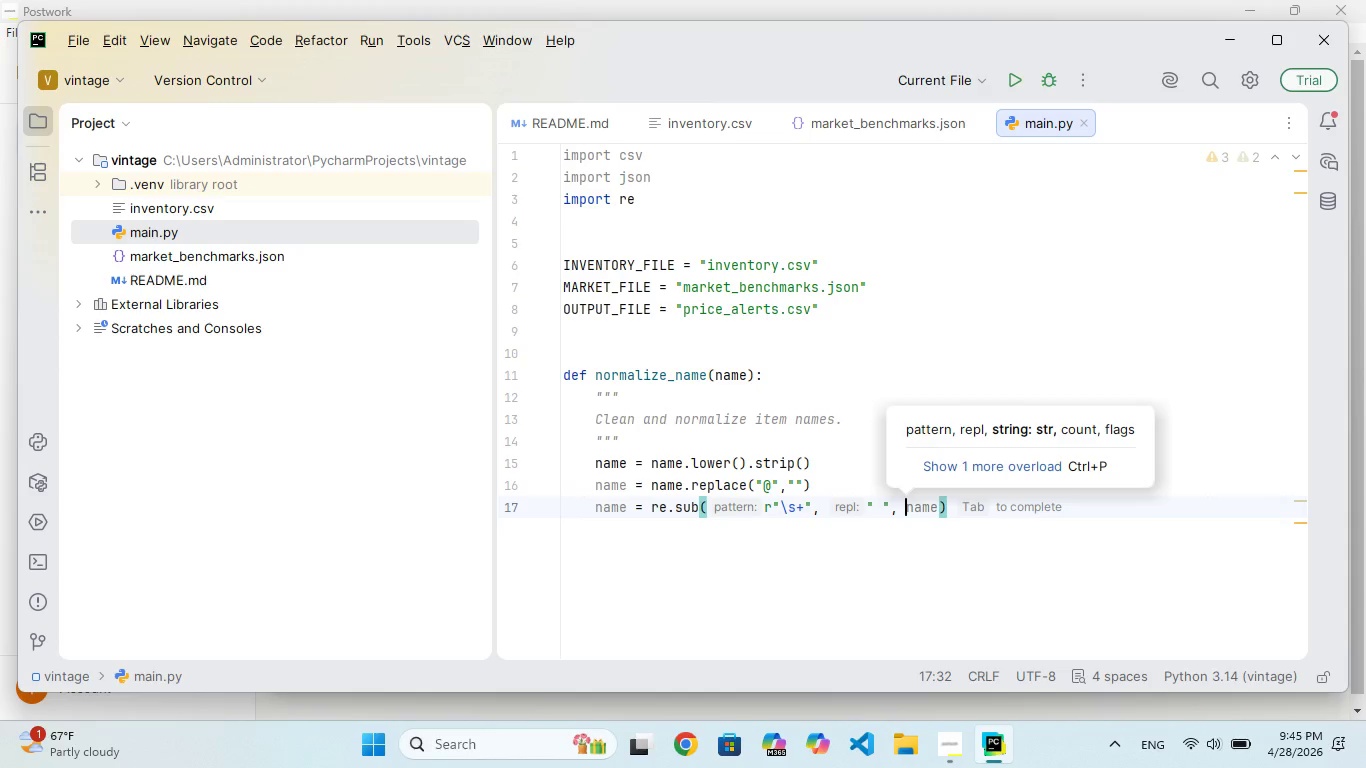 
hold_key(key=A, duration=0.36)
 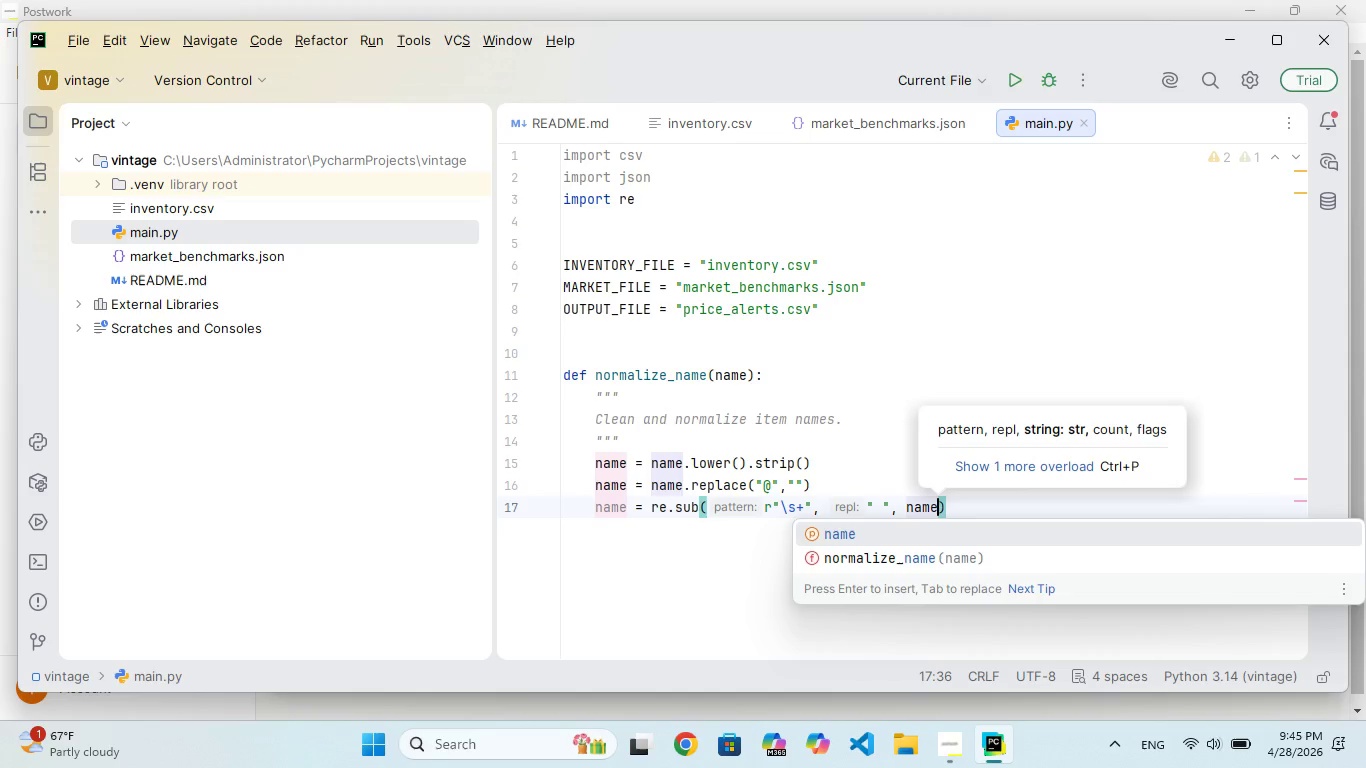 
key(ArrowRight)
 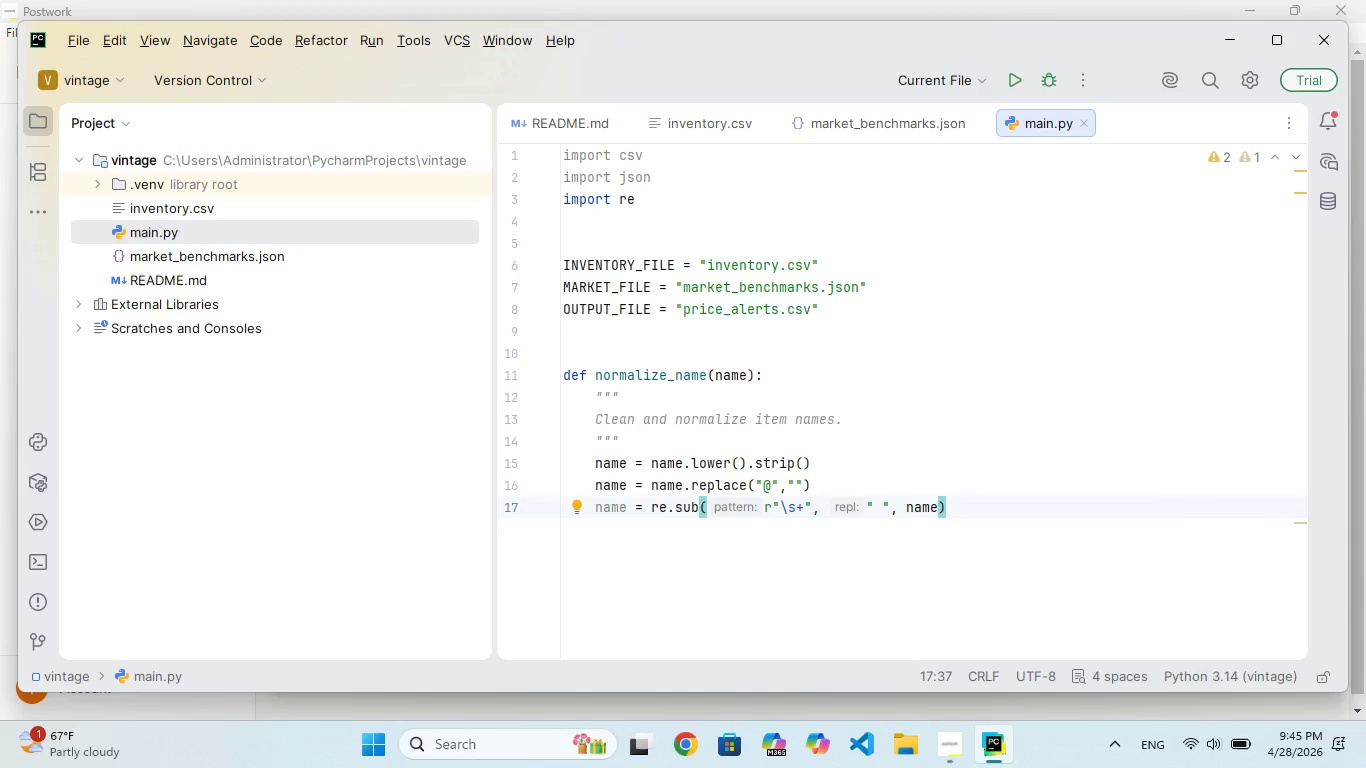 
key(Enter)
 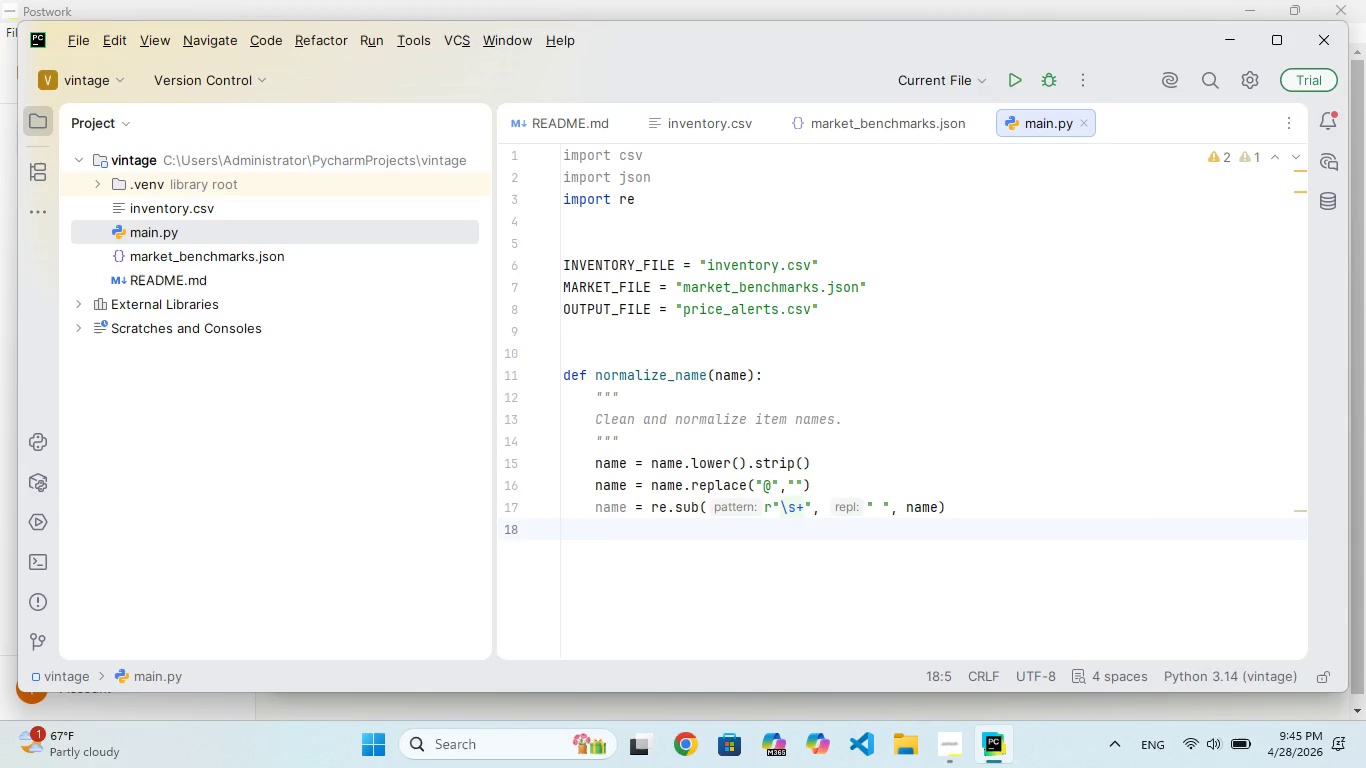 
type(return me)
 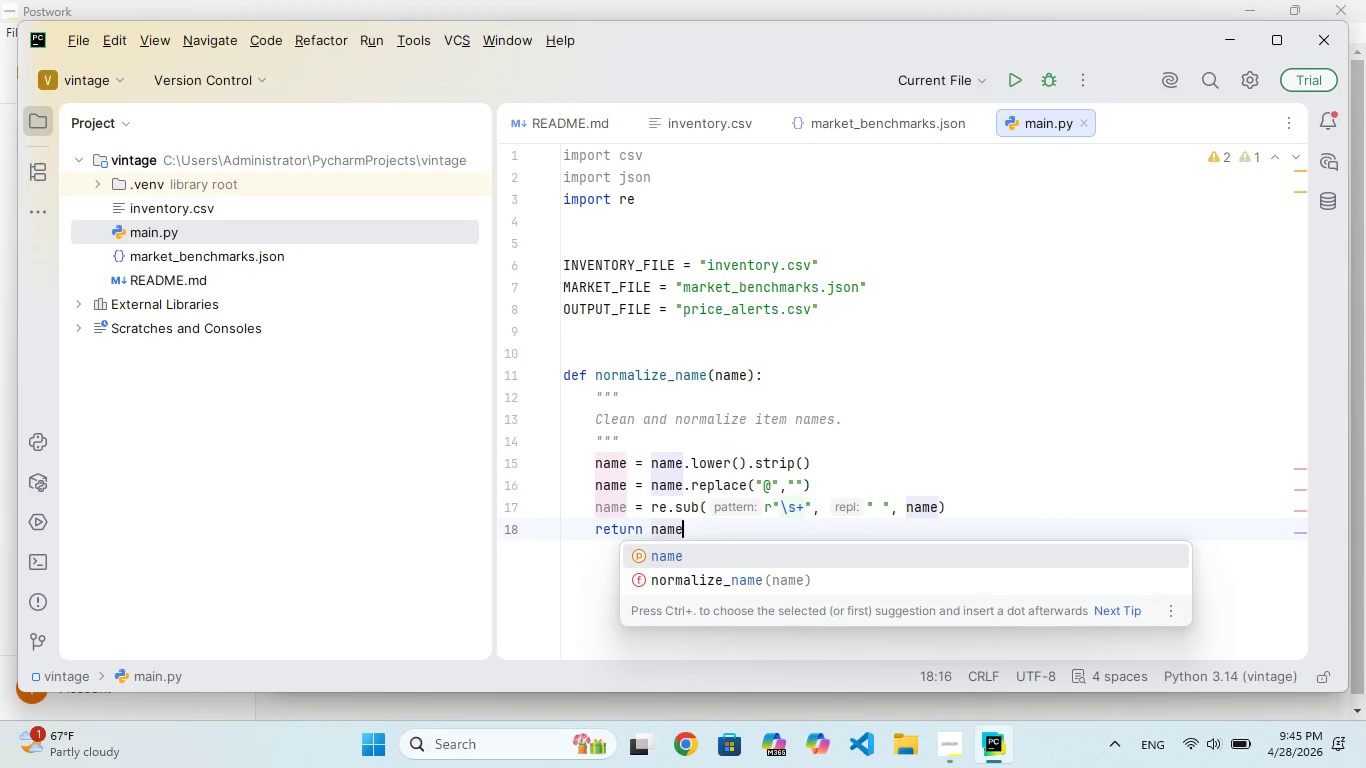 
hold_key(key=A, duration=0.36)
 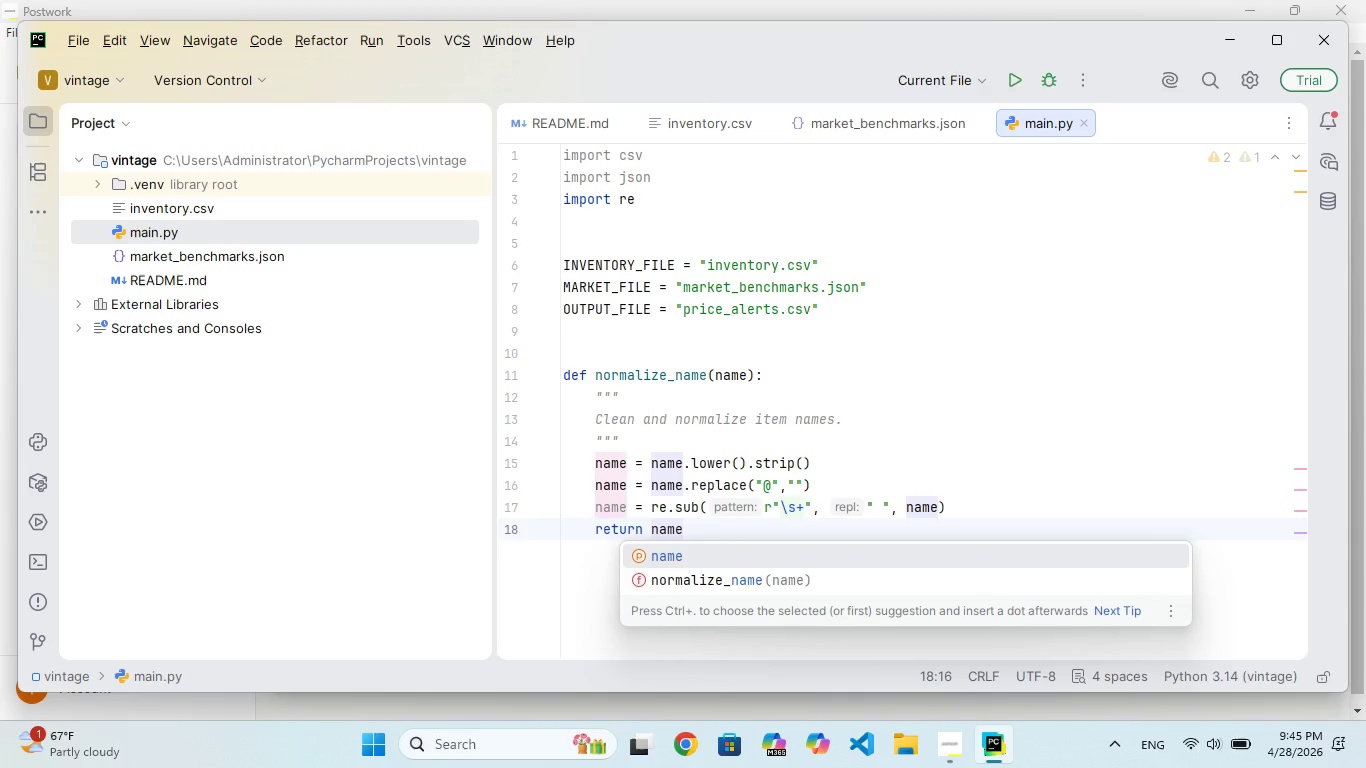 
key(ArrowUp)
 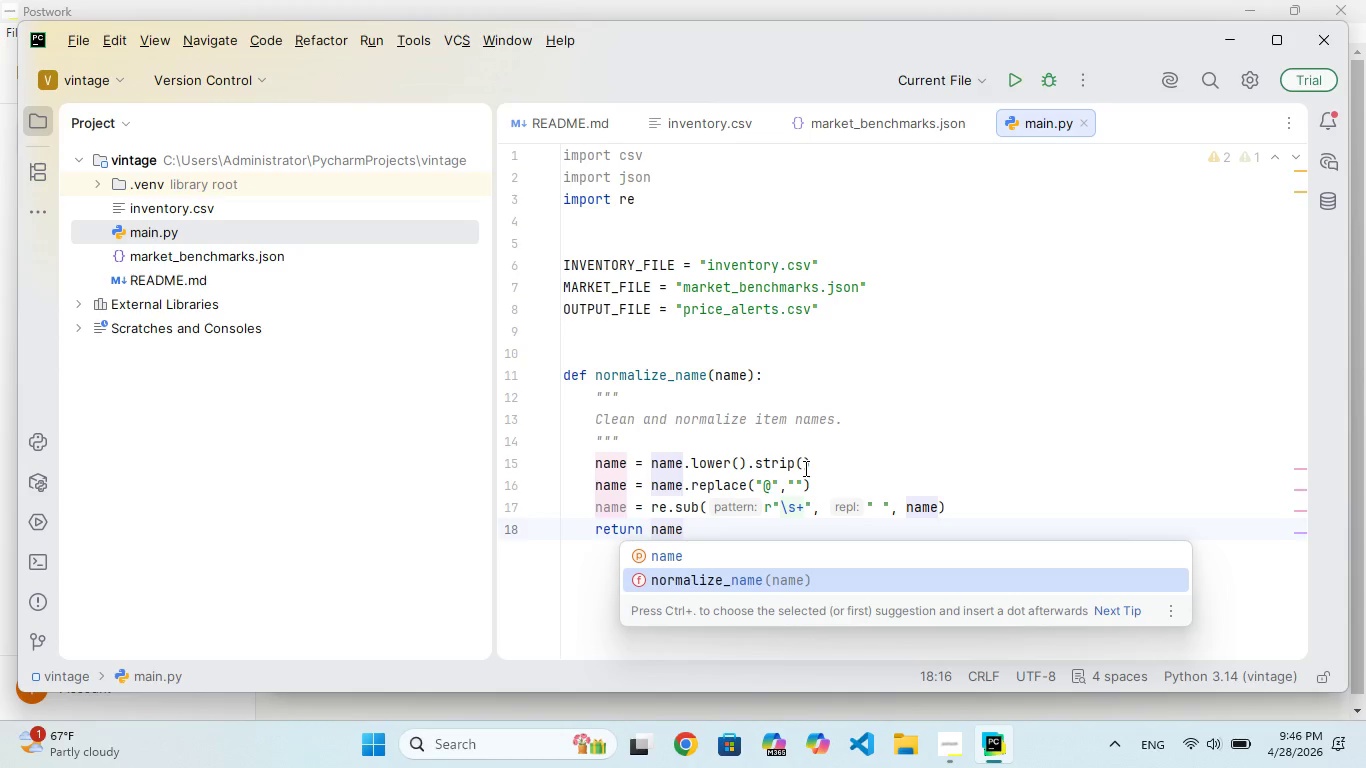 
wait(46.72)
 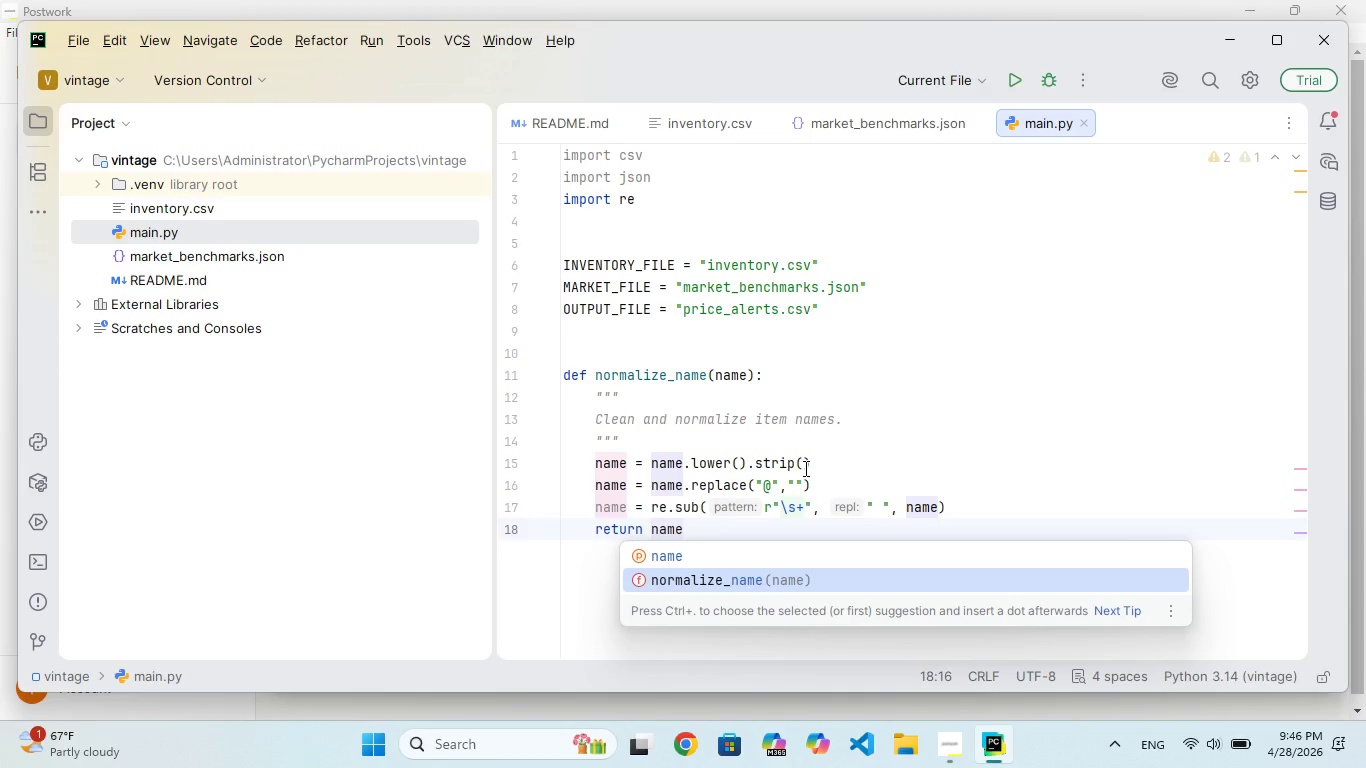 
key(Enter)
 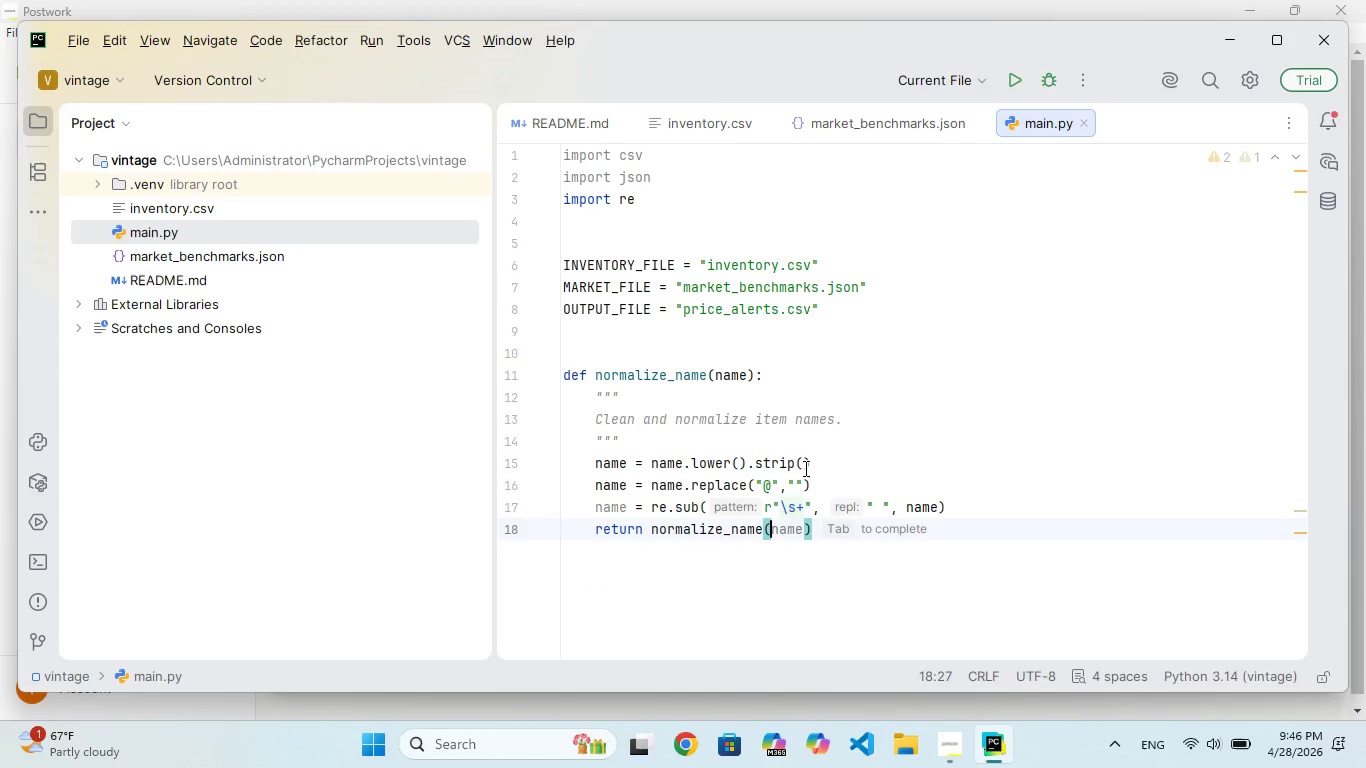 
hold_key(key=Backspace, duration=0.72)
 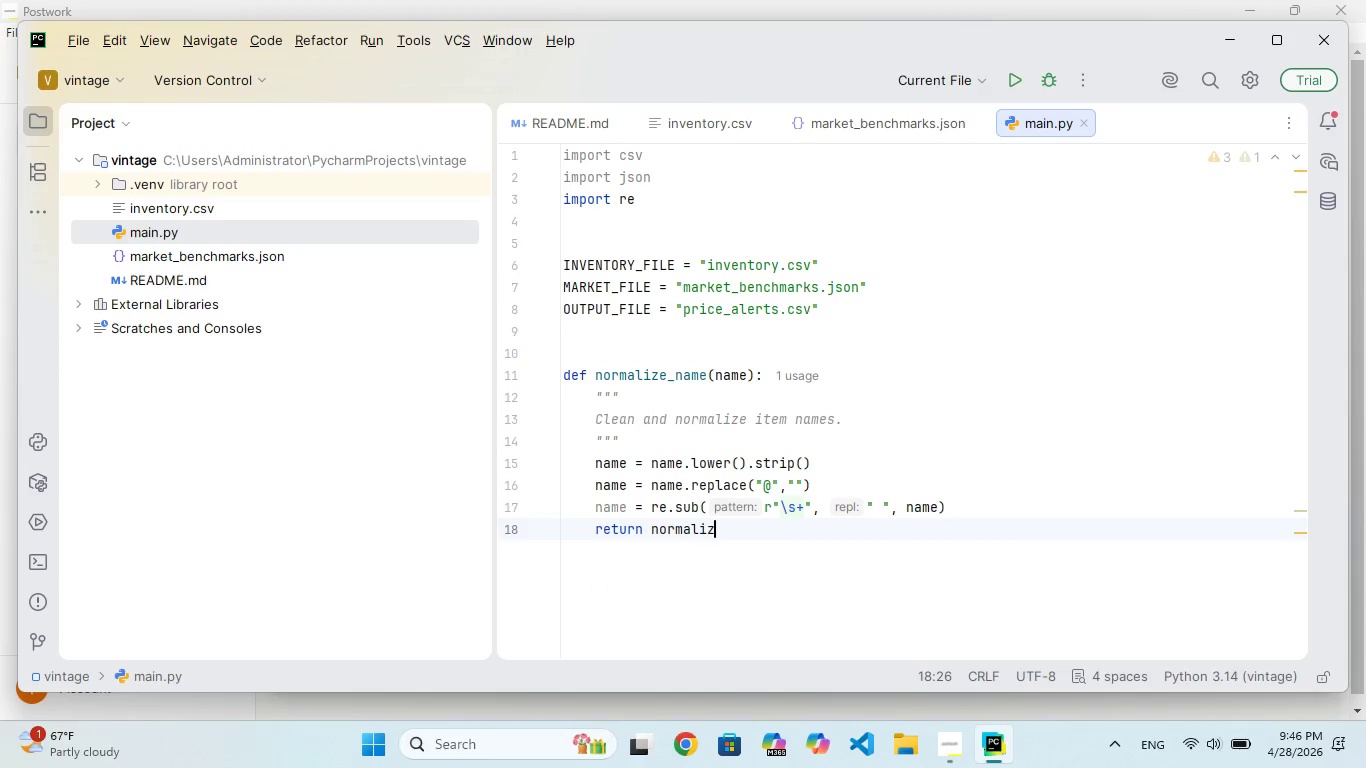 
key(Backspace)
 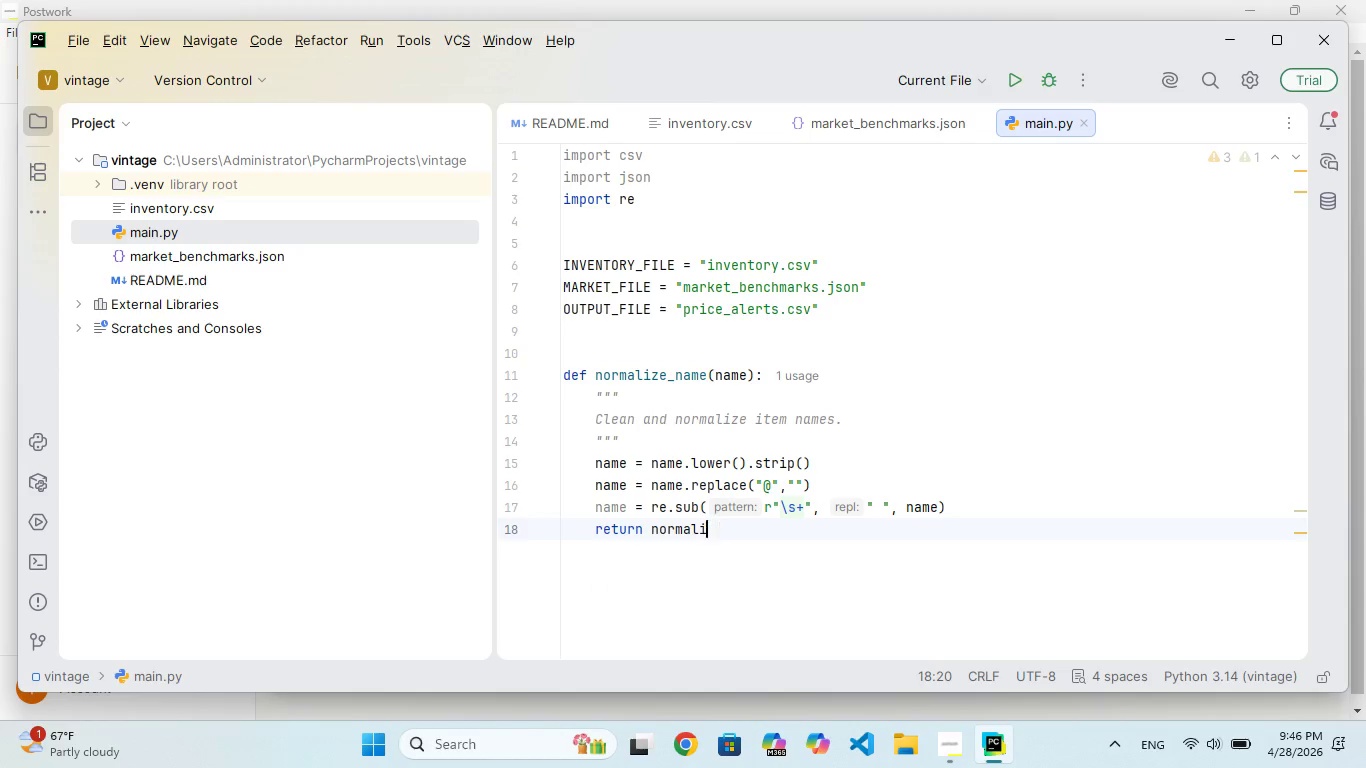 
key(Backspace)
 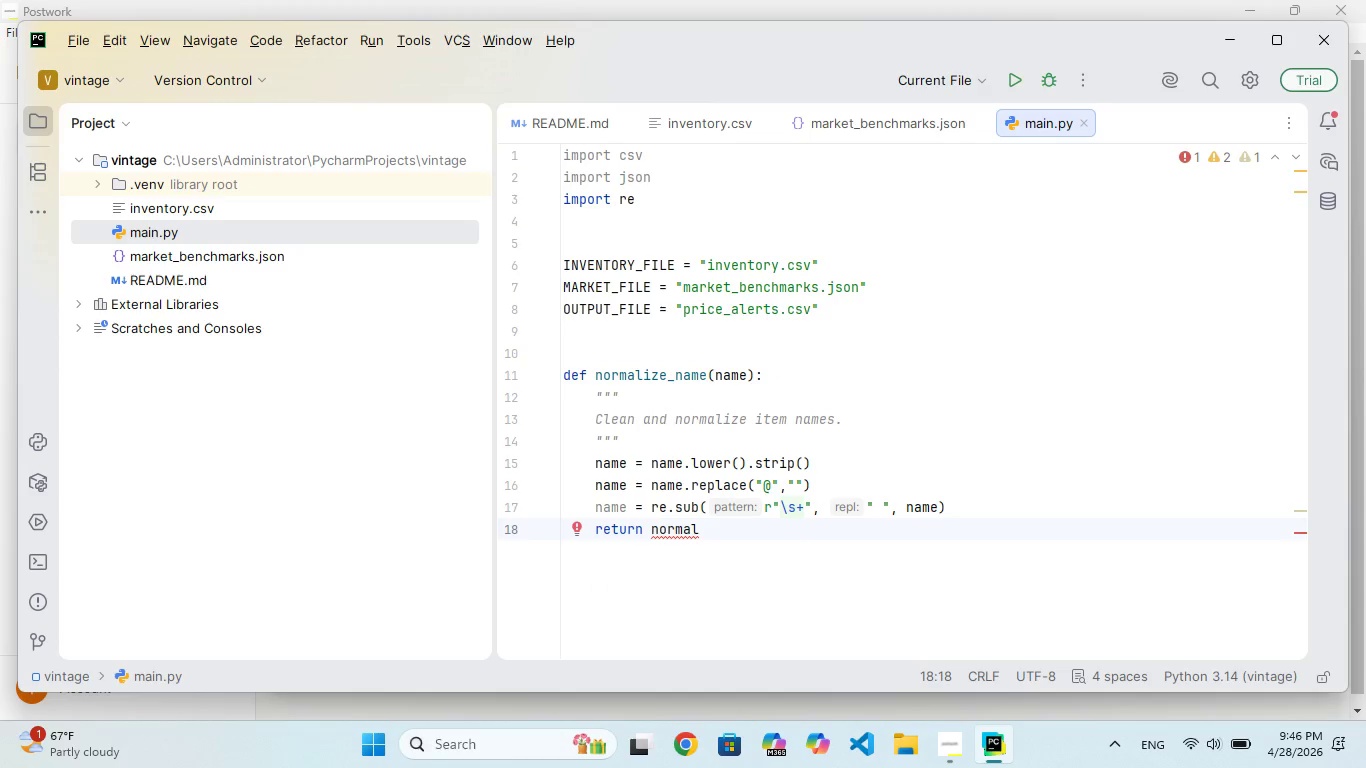 
key(Backspace)
 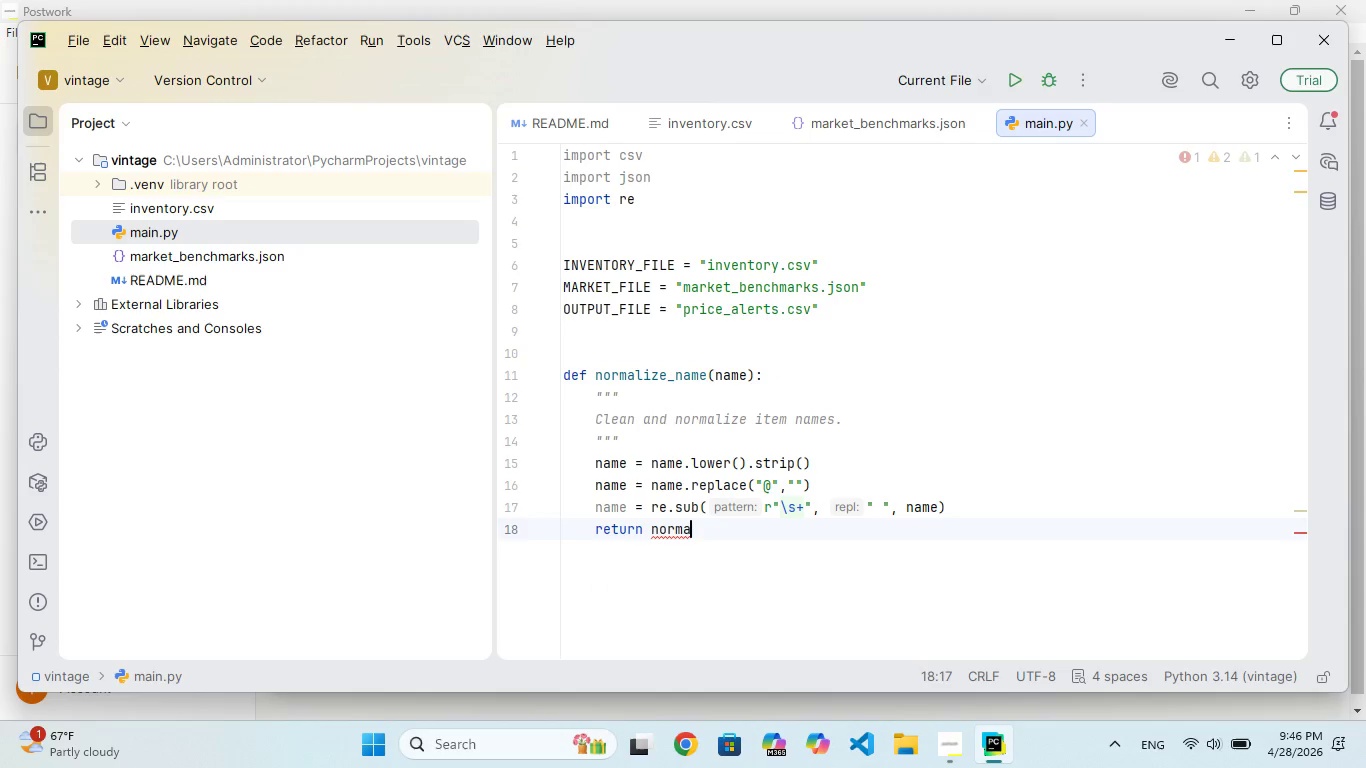 
key(Backspace)
 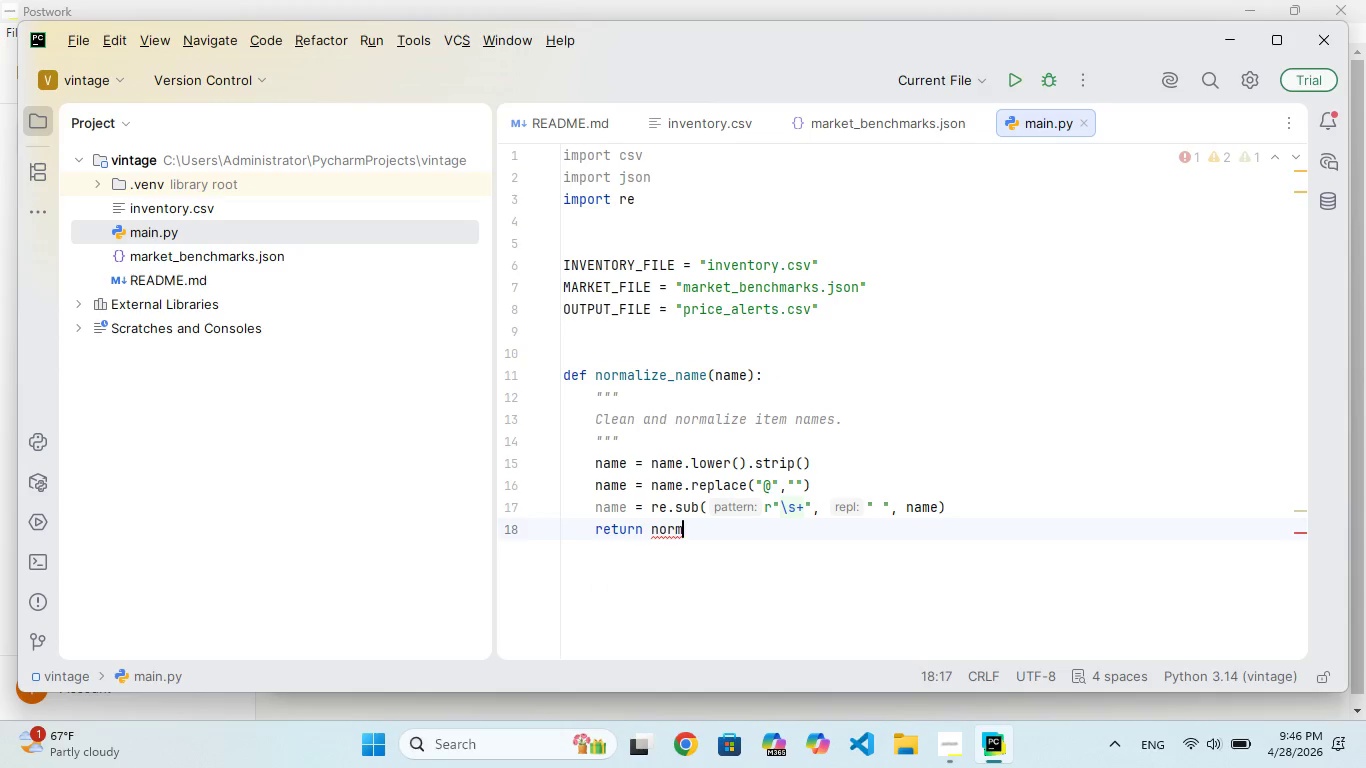 
key(Backspace)
 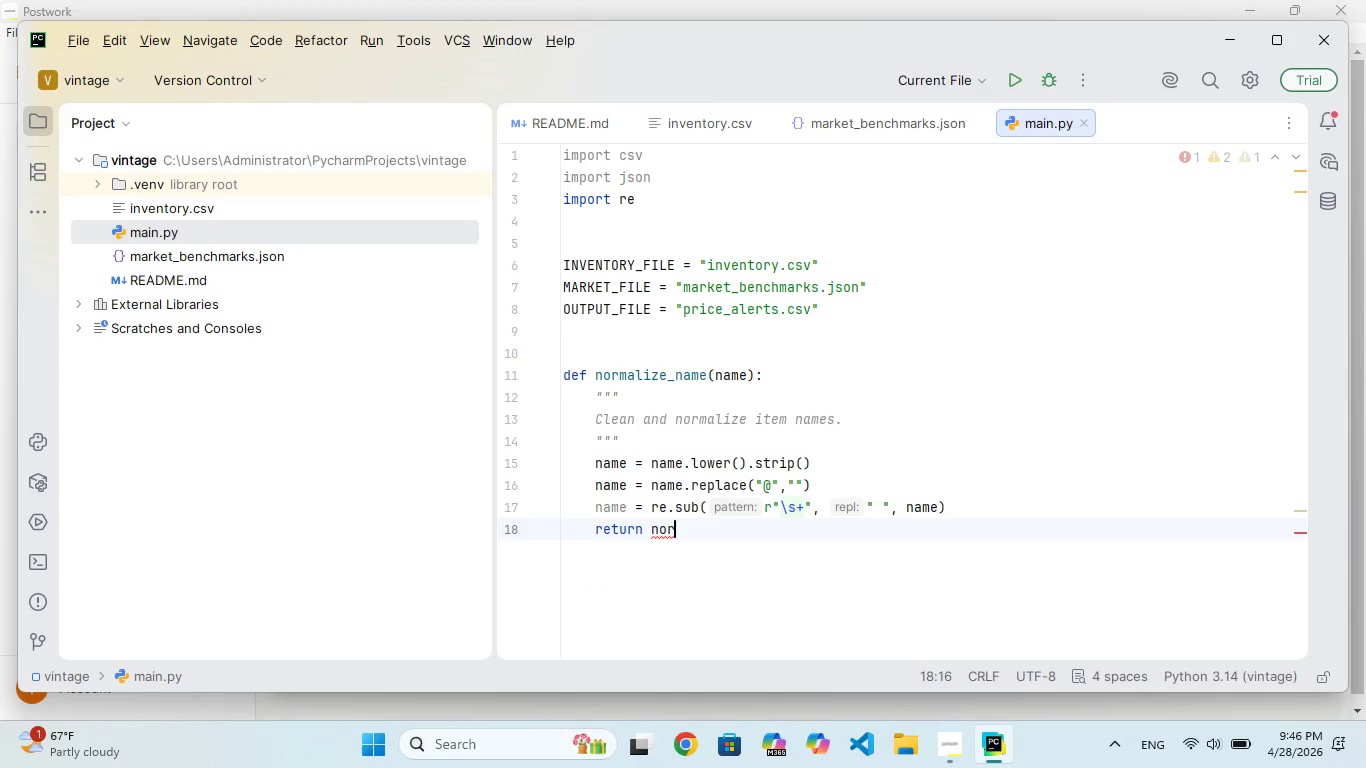 
key(Backspace)
 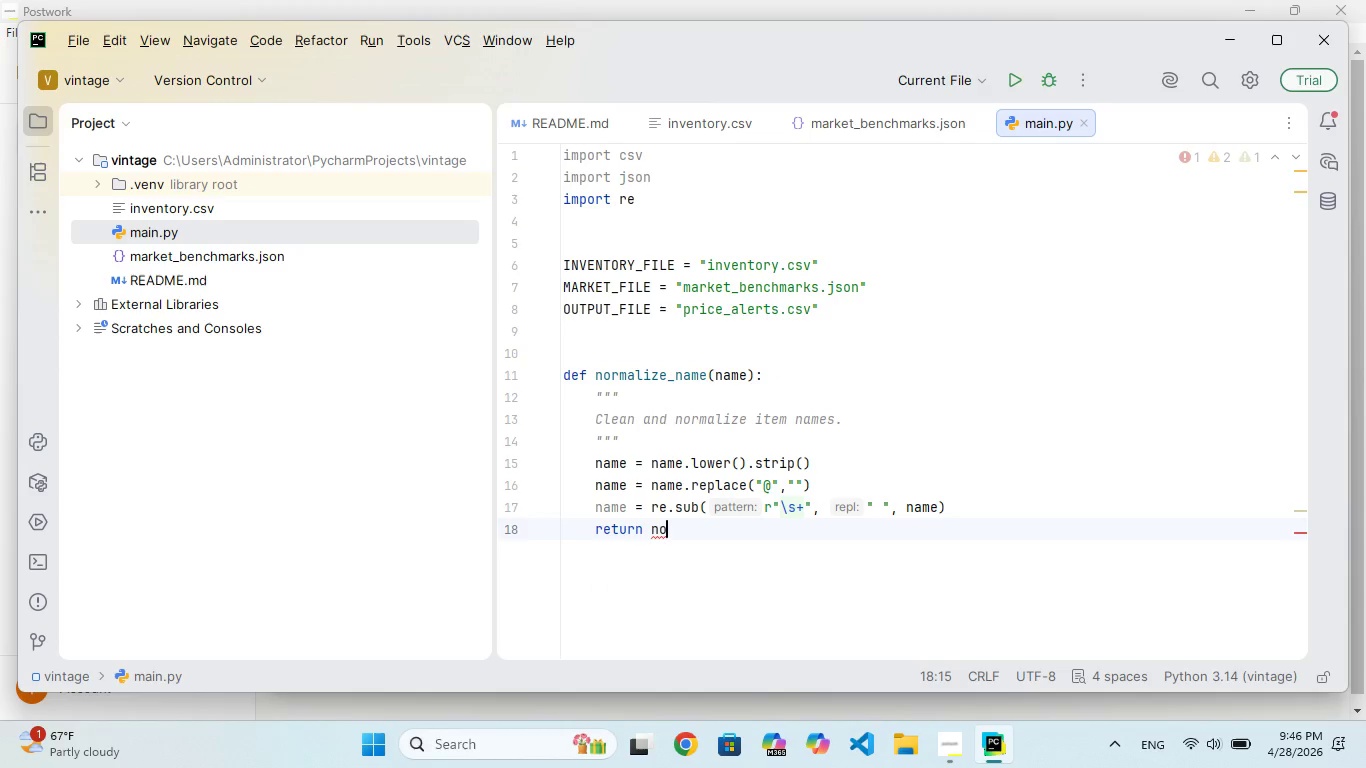 
key(Backspace)
 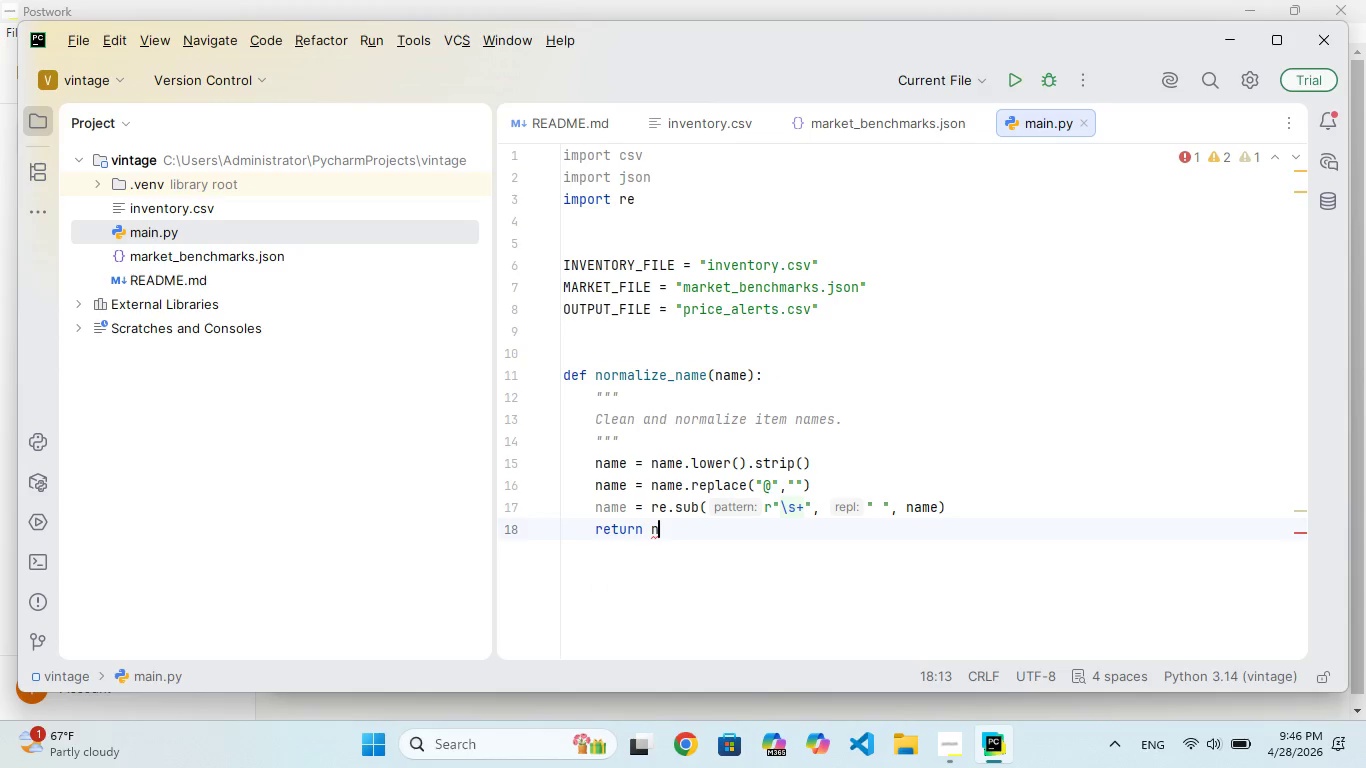 
hold_key(key=A, duration=0.36)
 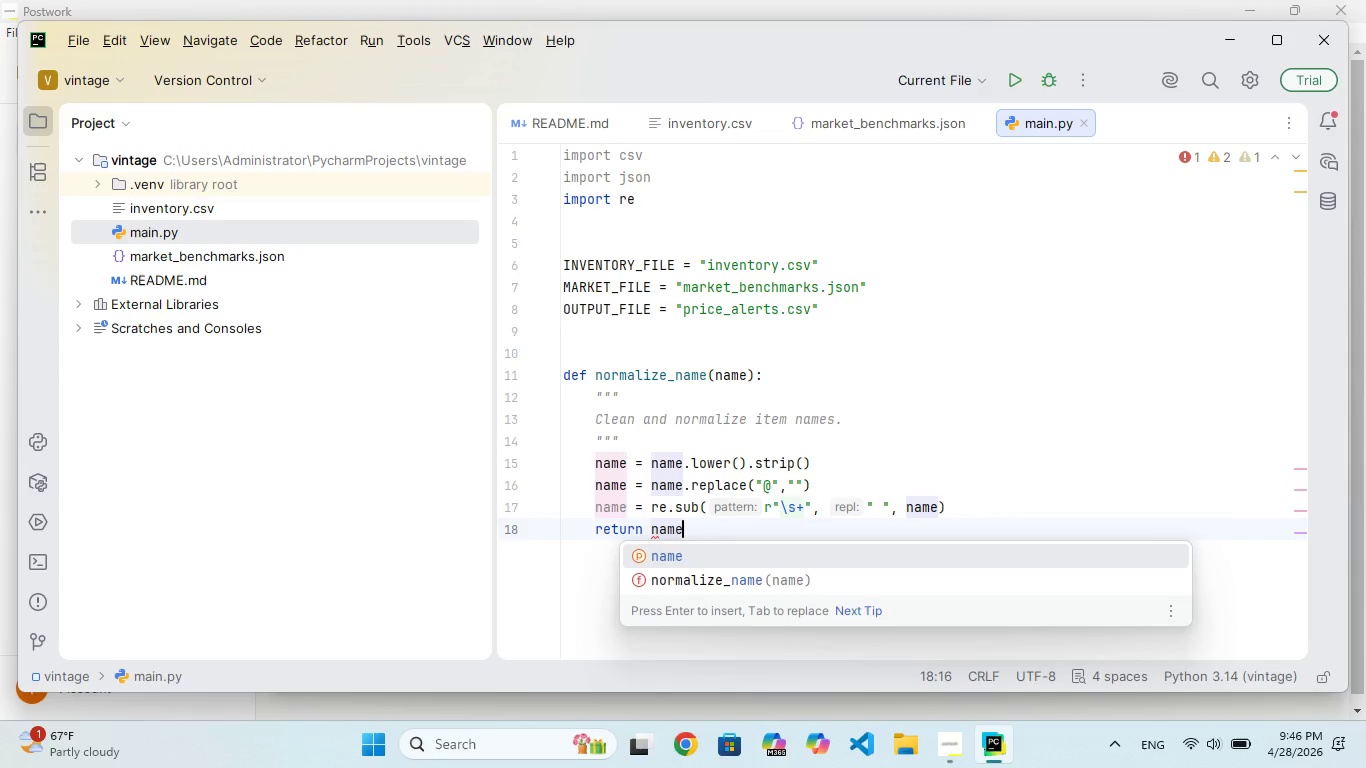 
key(M)
 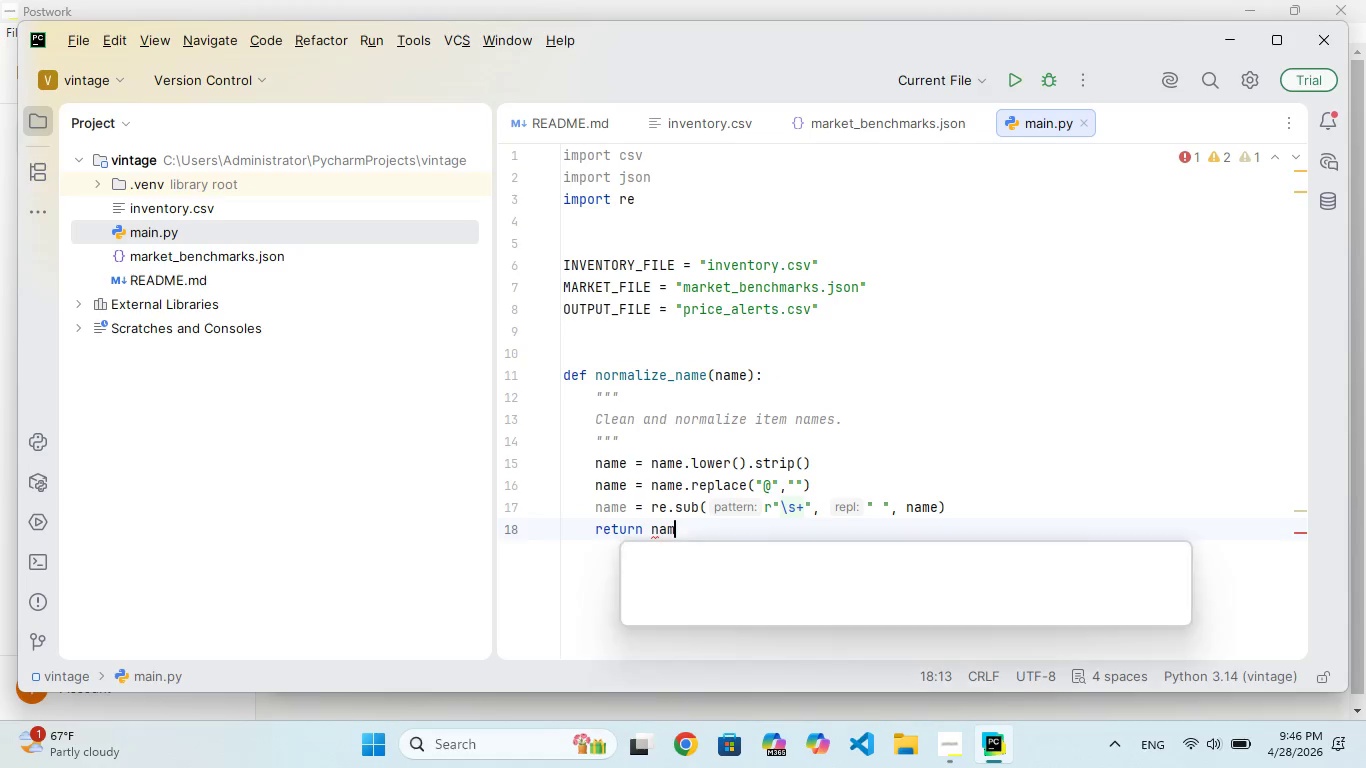 
hold_key(key=E, duration=0.31)
 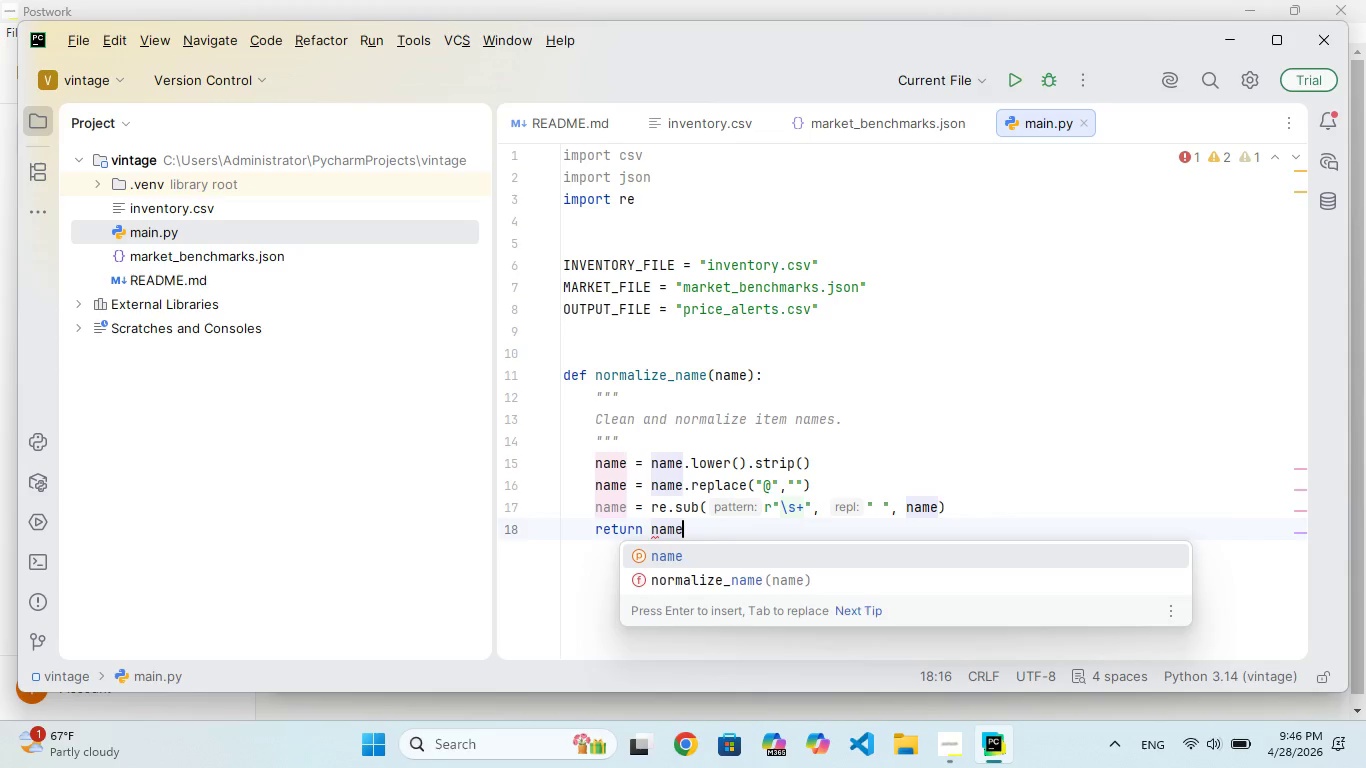 
key(Enter)
 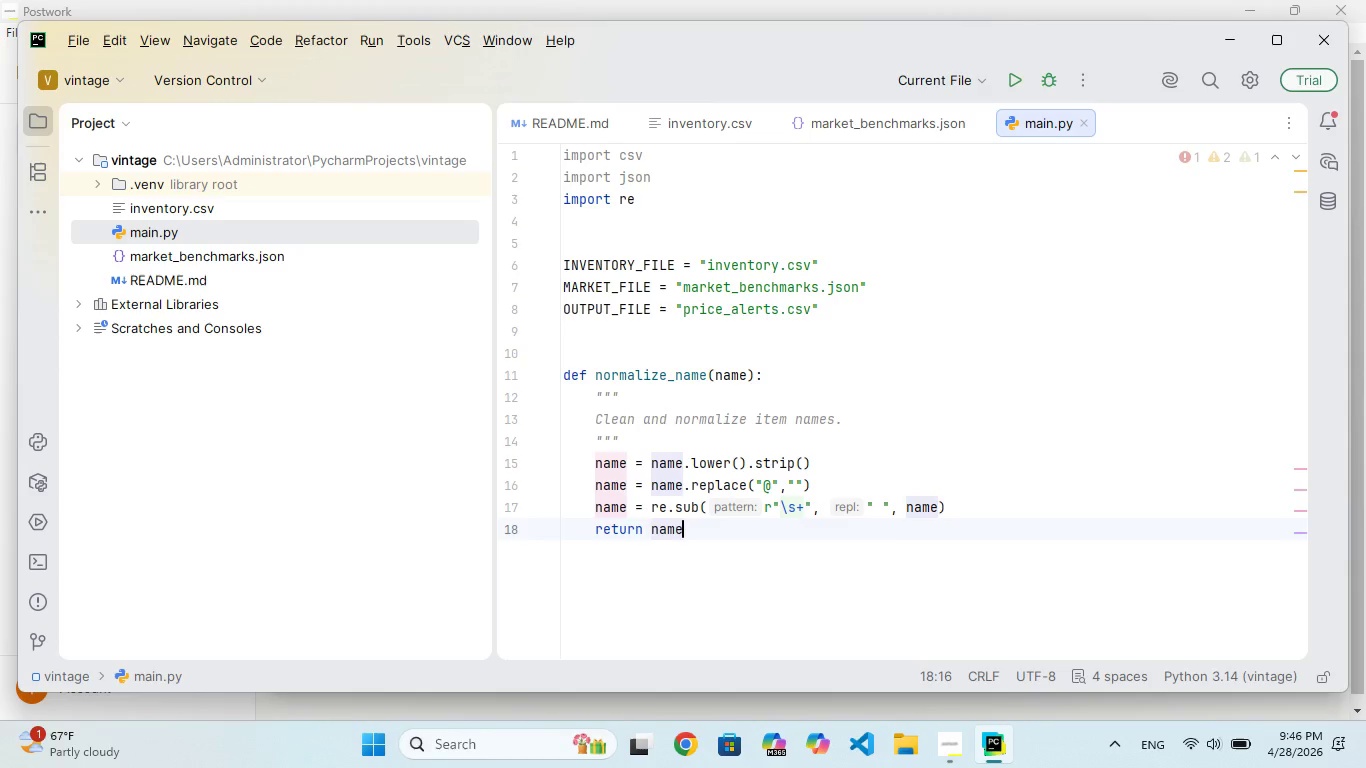 
key(Enter)
 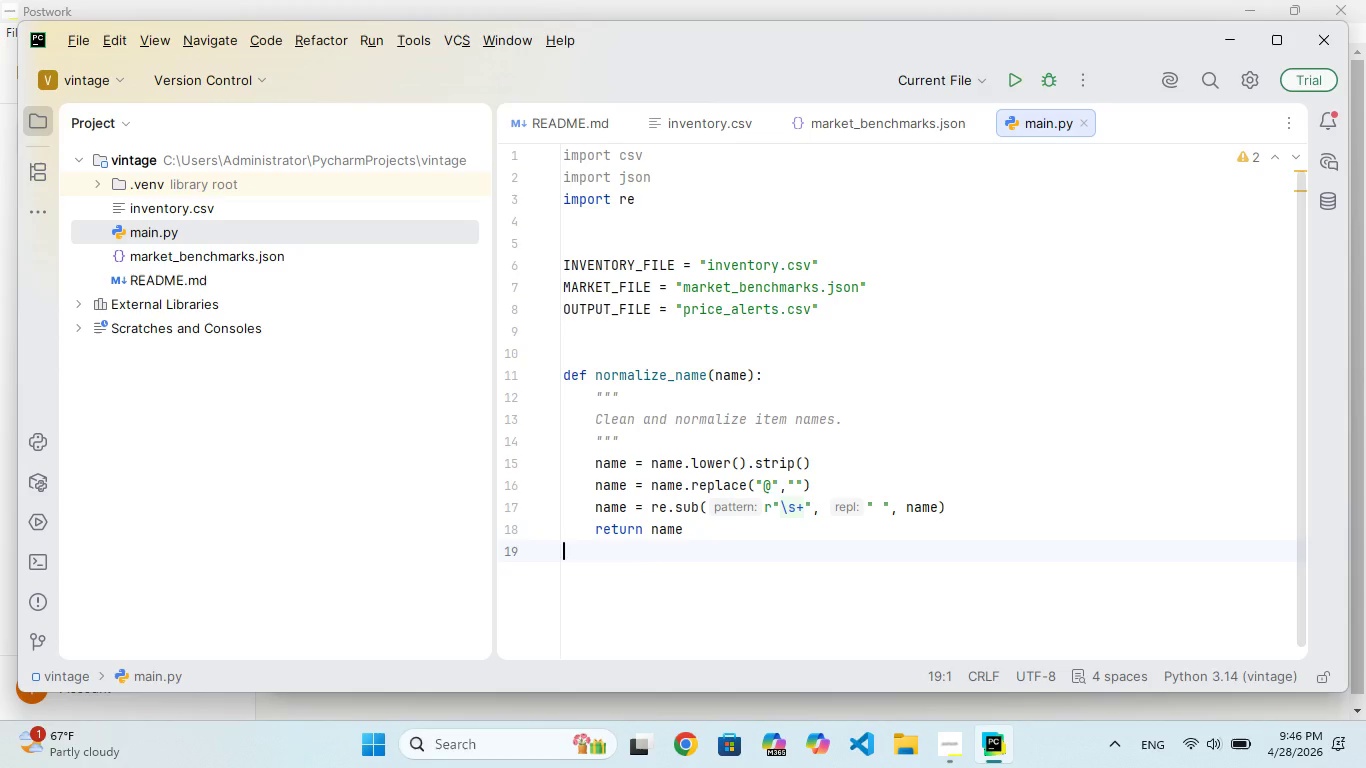 
key(Enter)
 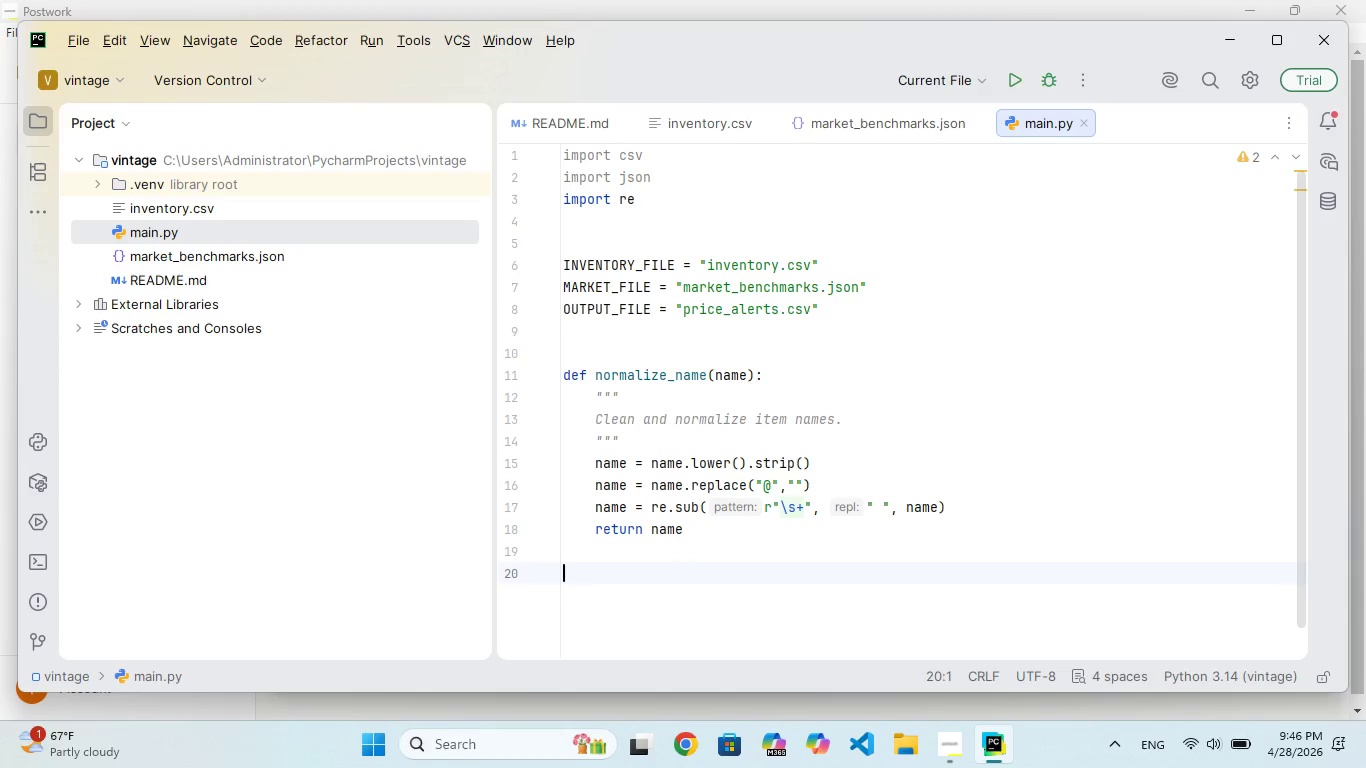 
key(Enter)
 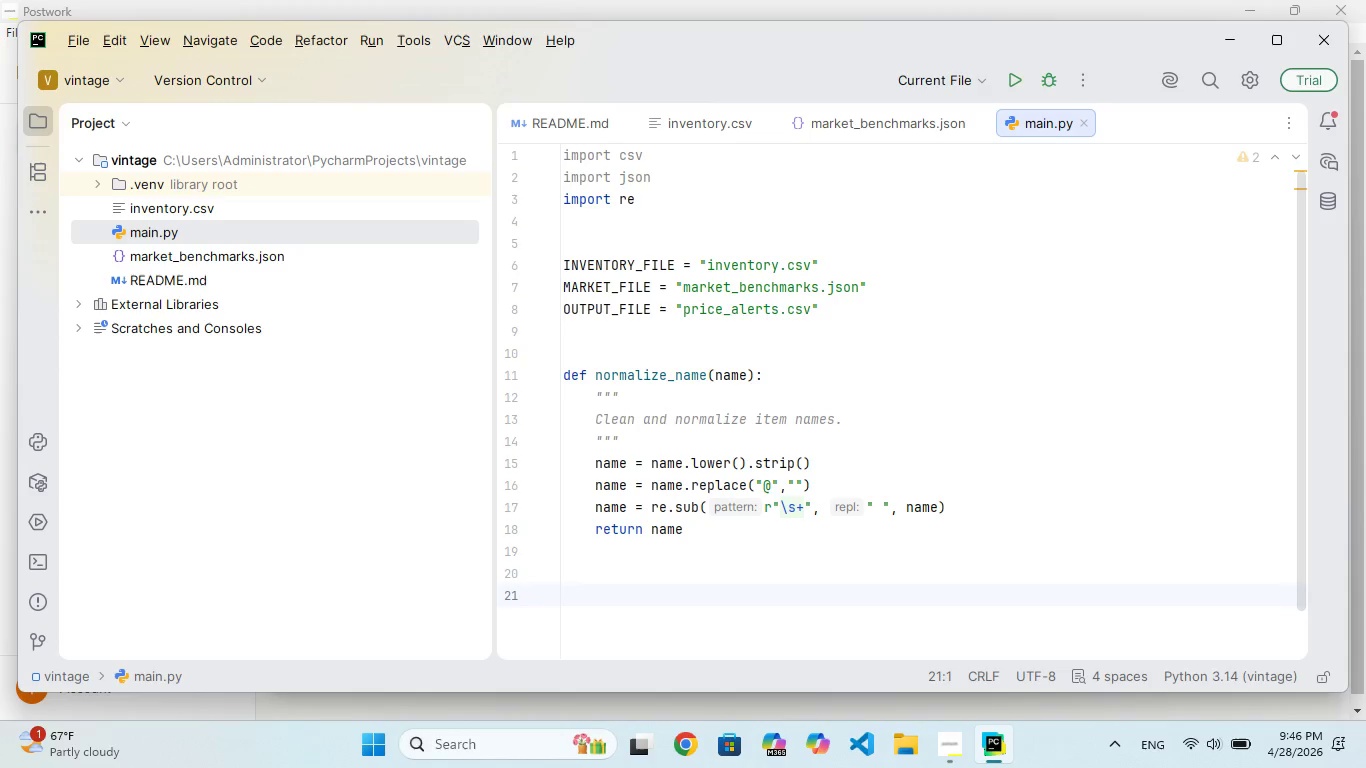 
type(def lod_mrkr)
key(Backspace)
type(t_me)
key(Backspace)
key(Backspace)
key(Backspace)
key(Backspace)
type(price)
 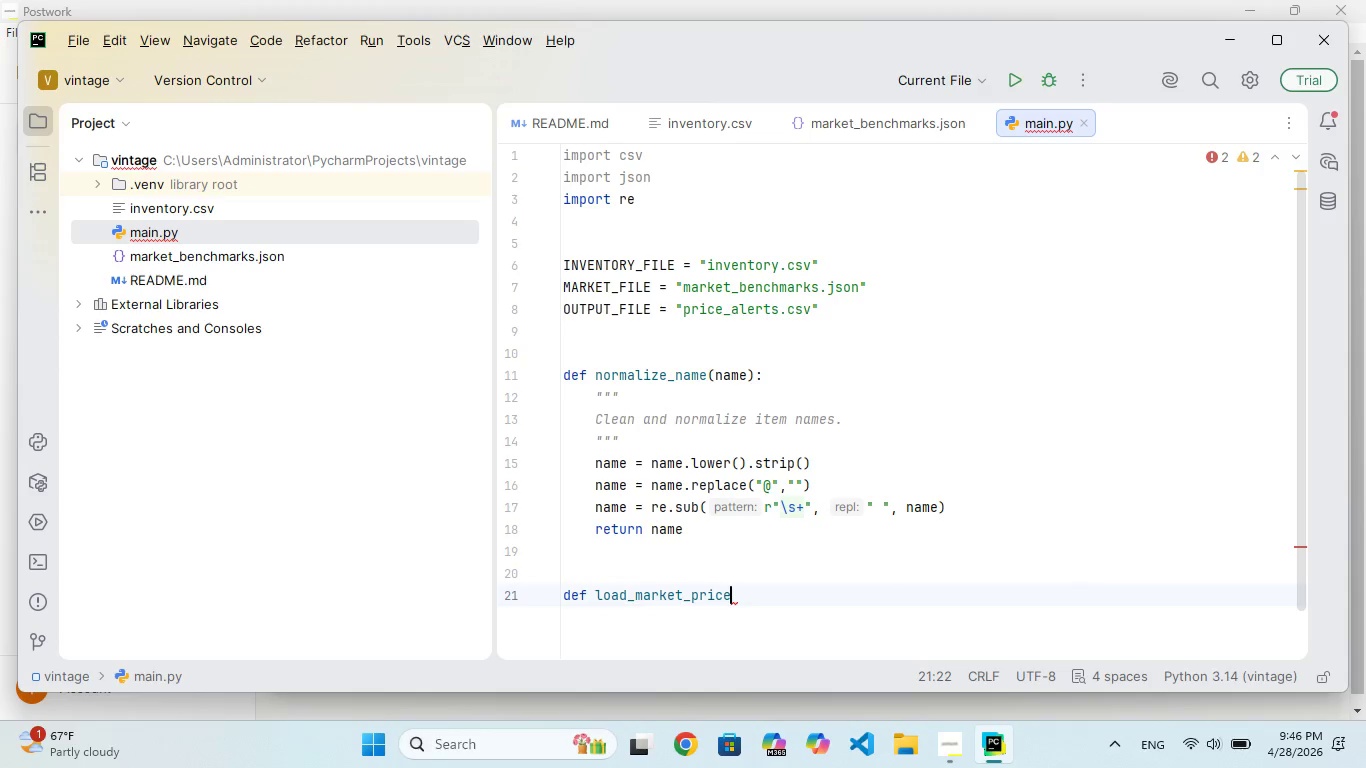 
hold_key(key=A, duration=0.36)
 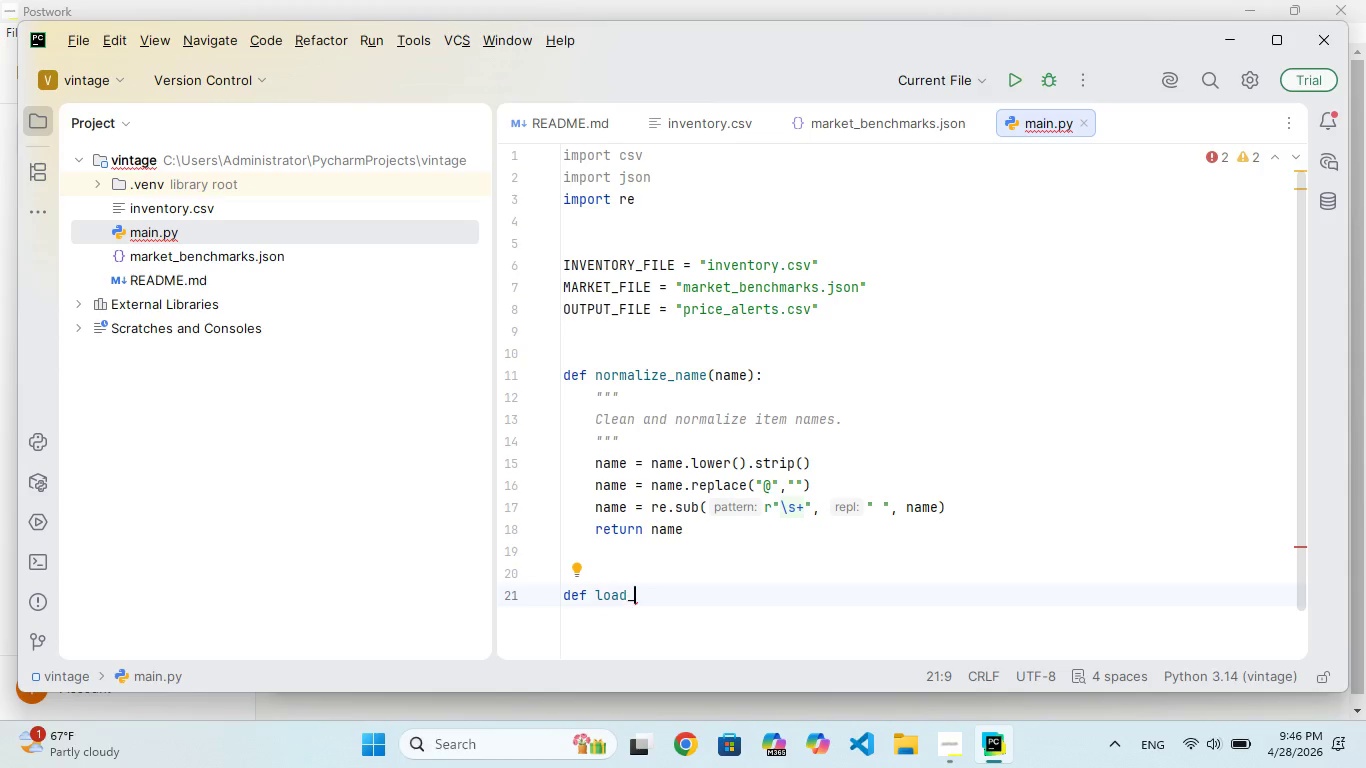 
hold_key(key=A, duration=0.44)
 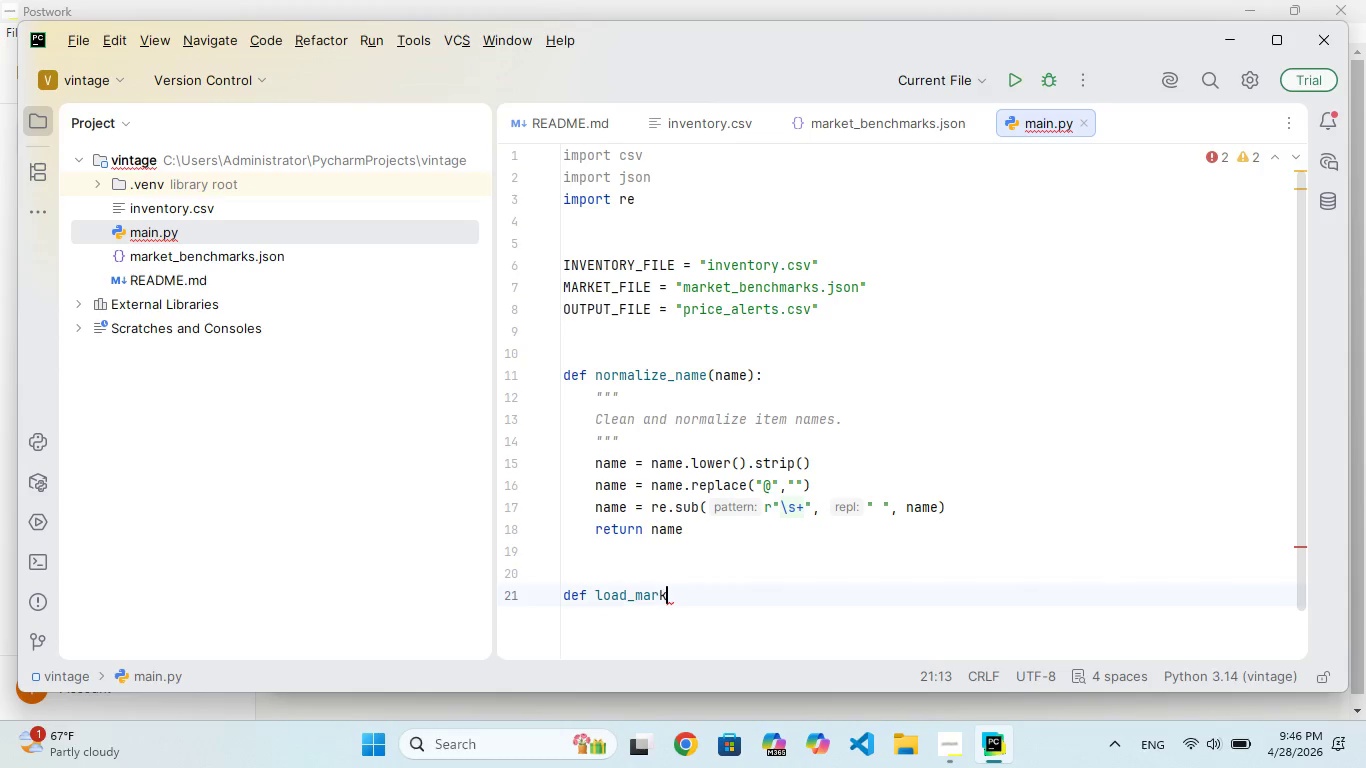 
hold_key(key=N, duration=0.36)
 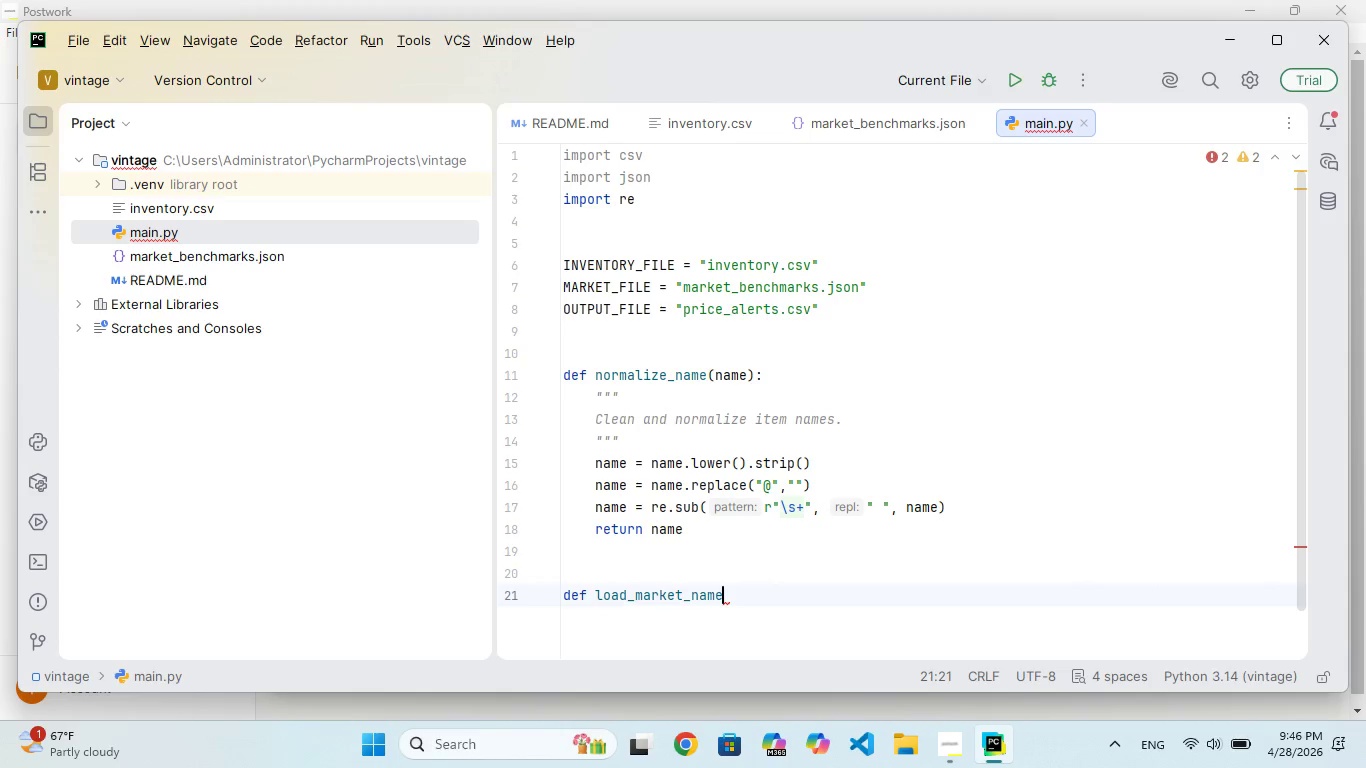 
hold_key(key=A, duration=0.38)
 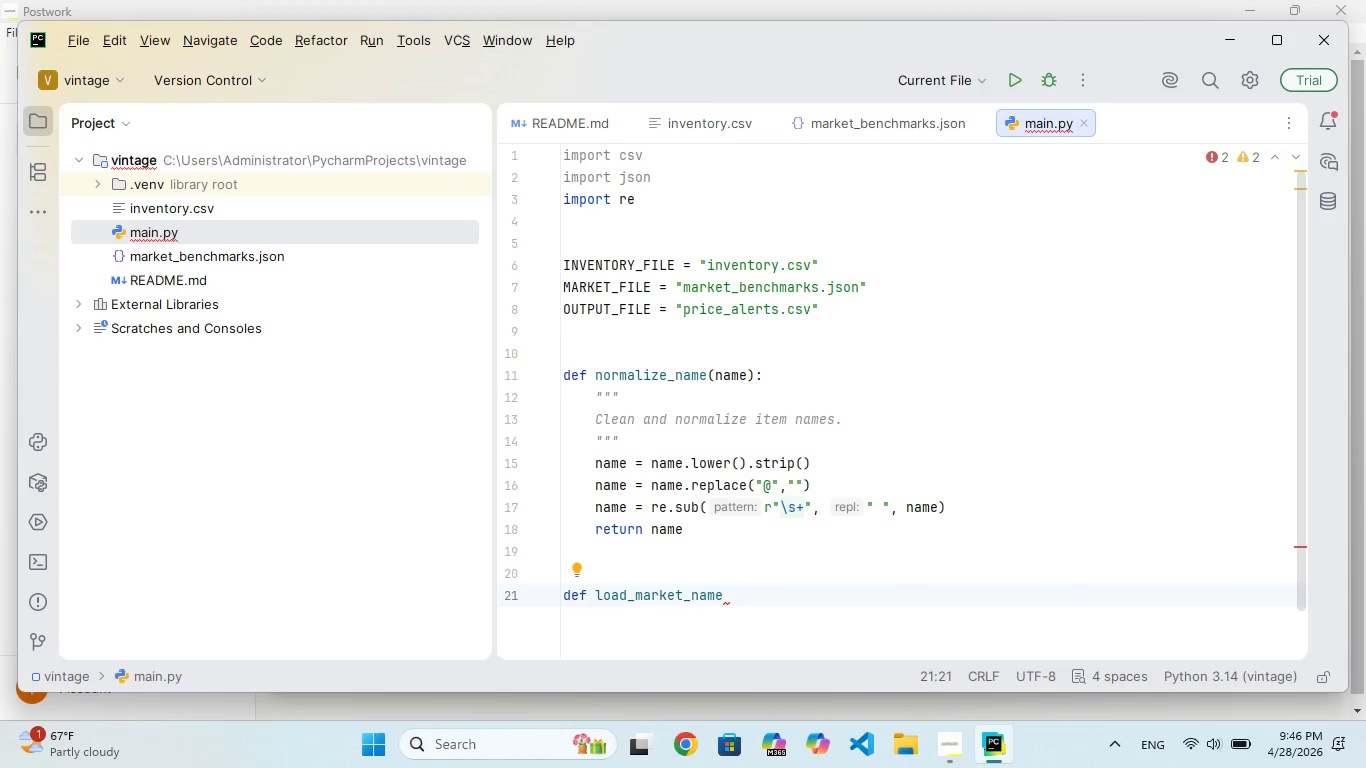 
type(s()
 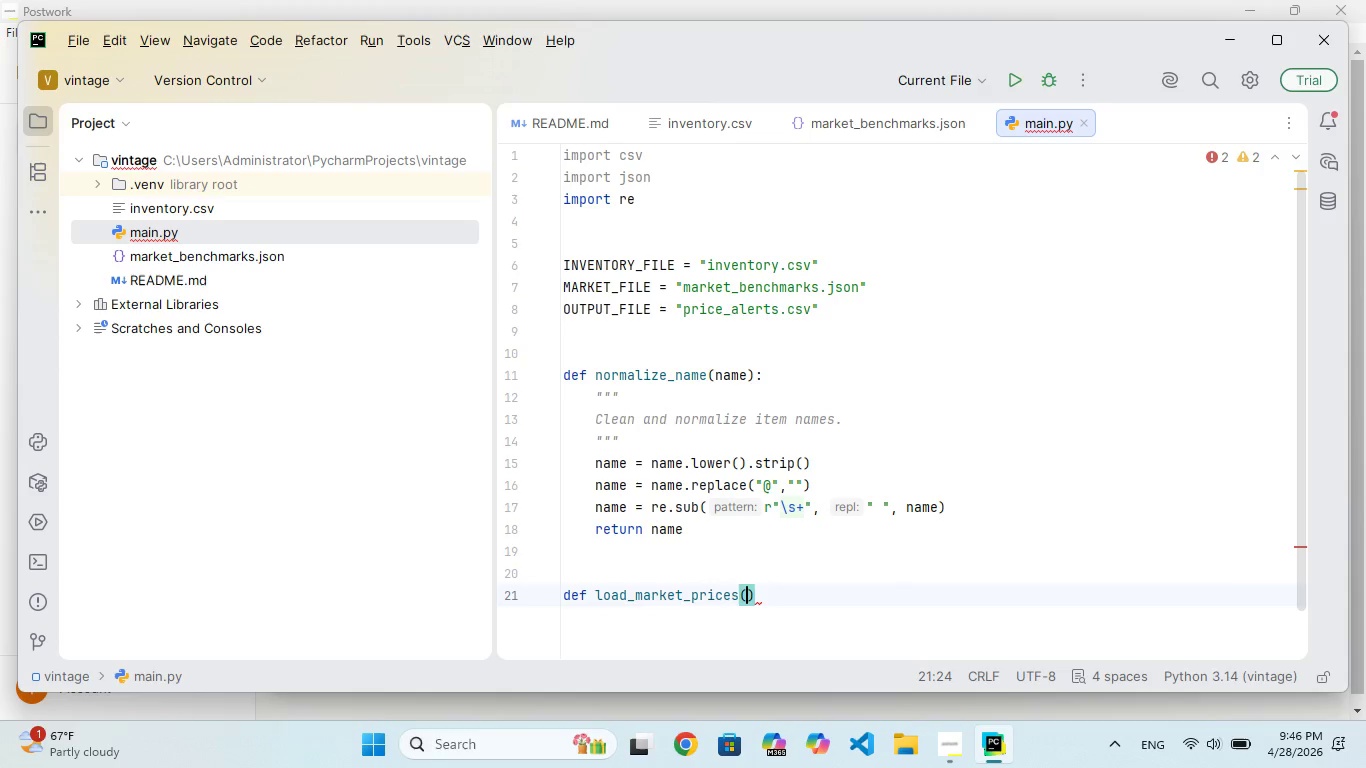 
key(ArrowRight)
 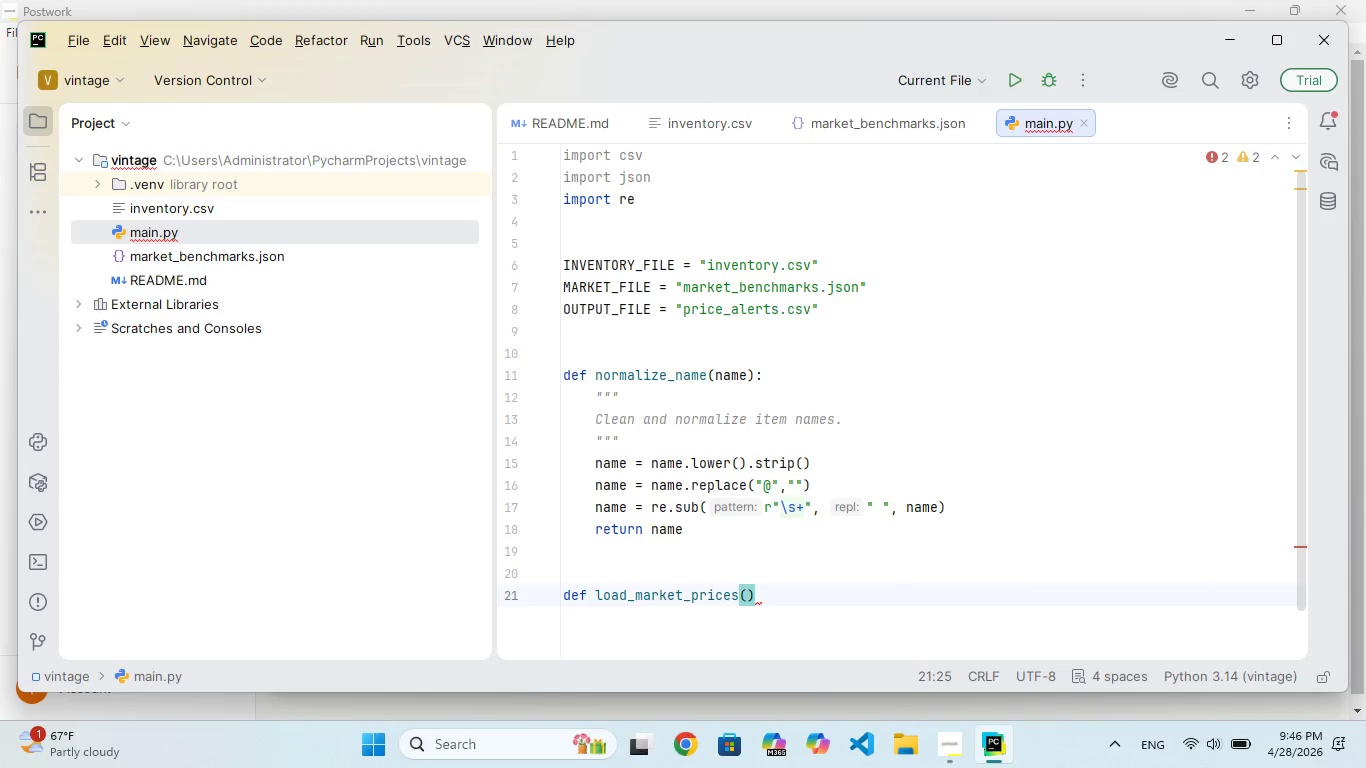 
key(Shift+Semicolon)
 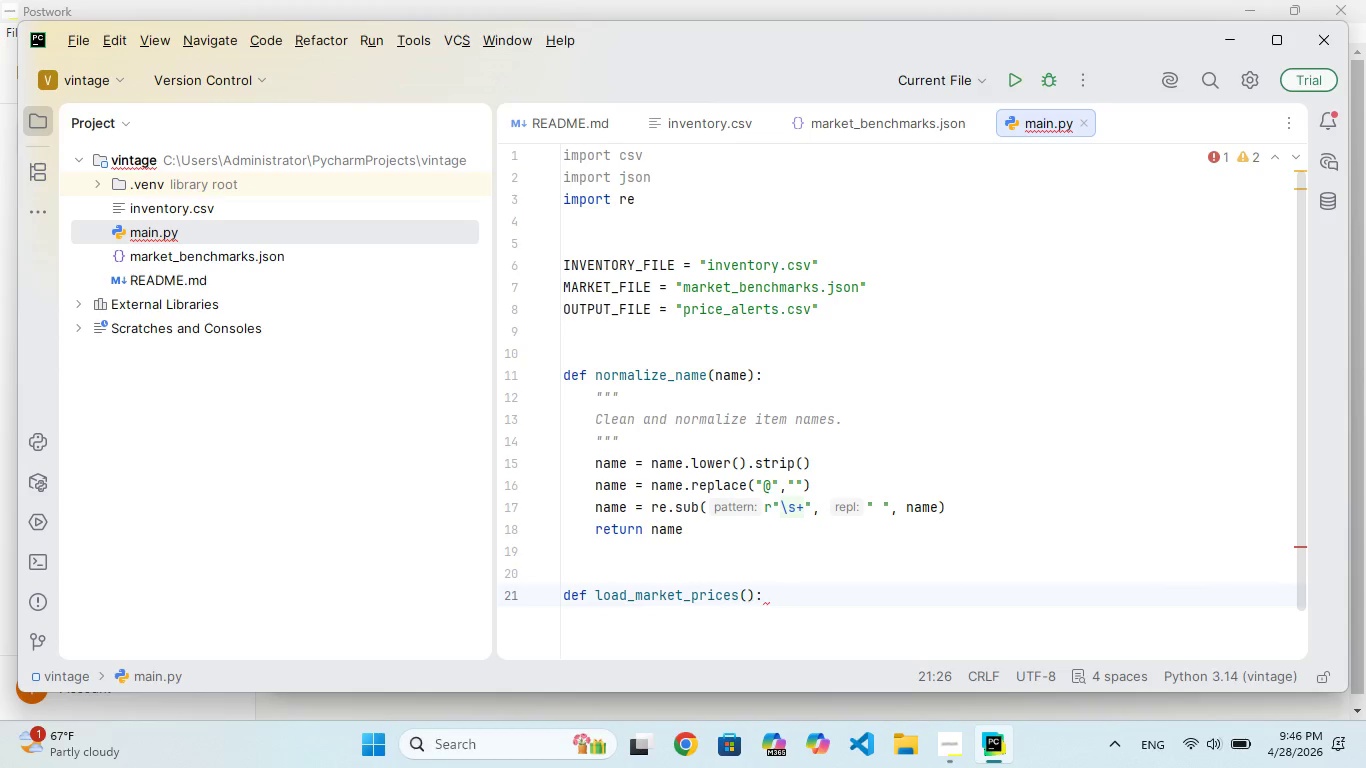 
key(Enter)
 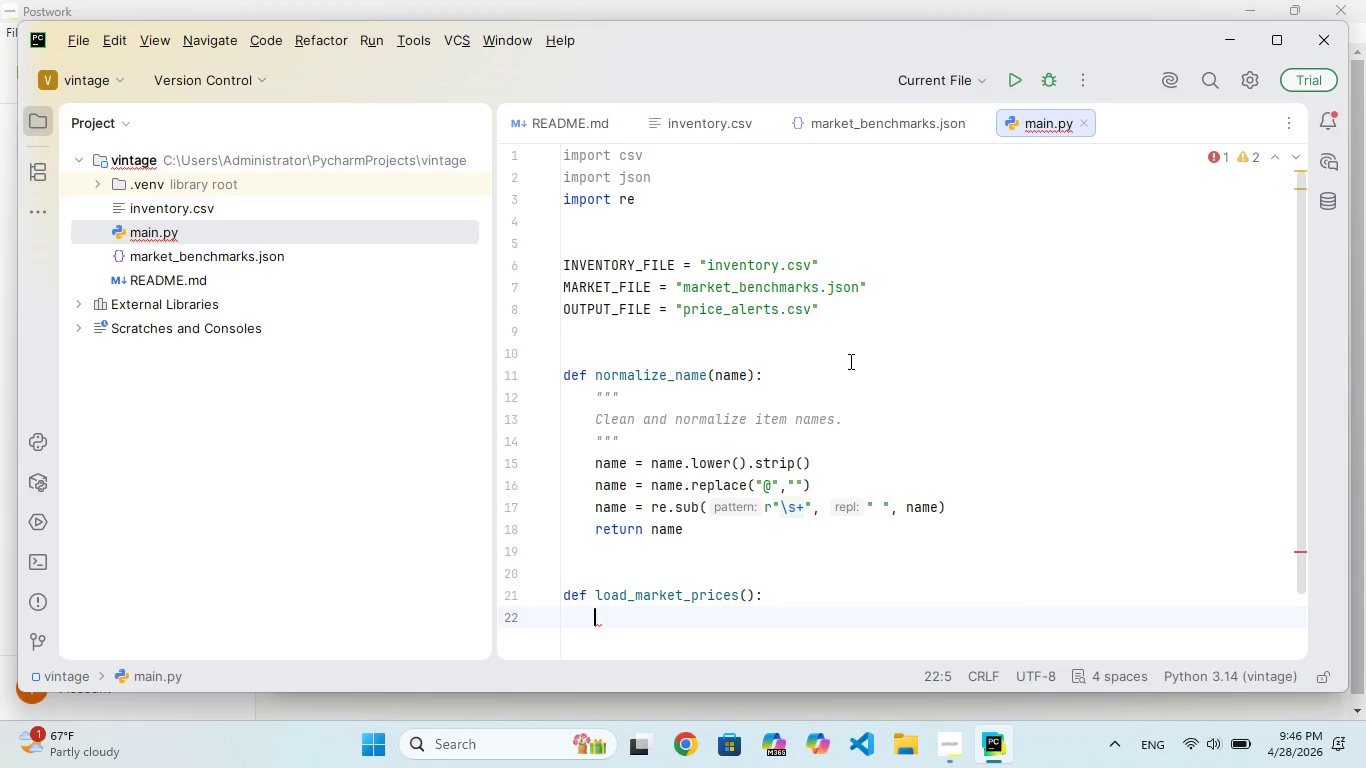 
scroll: coordinate [856, 346], scroll_direction: down, amount: 14.0
 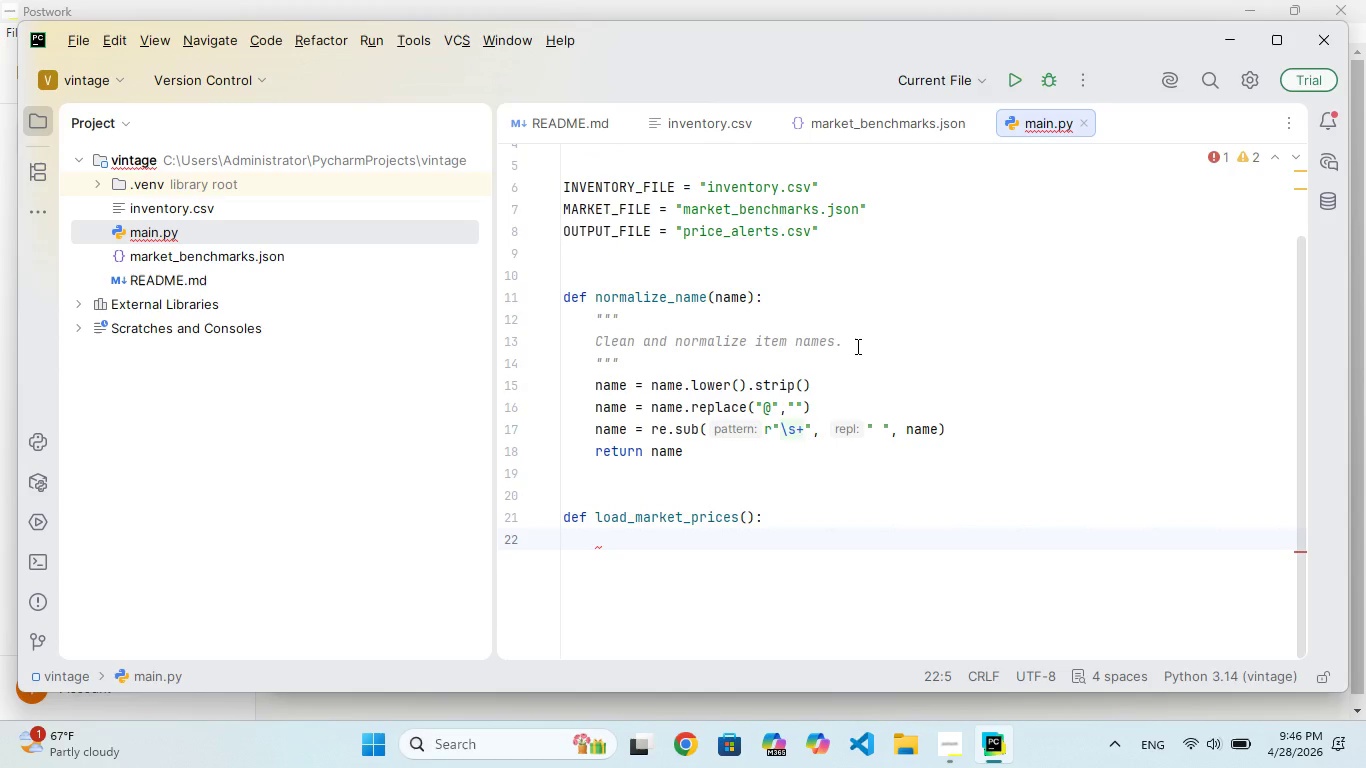 
hold_key(key=W, duration=0.34)
 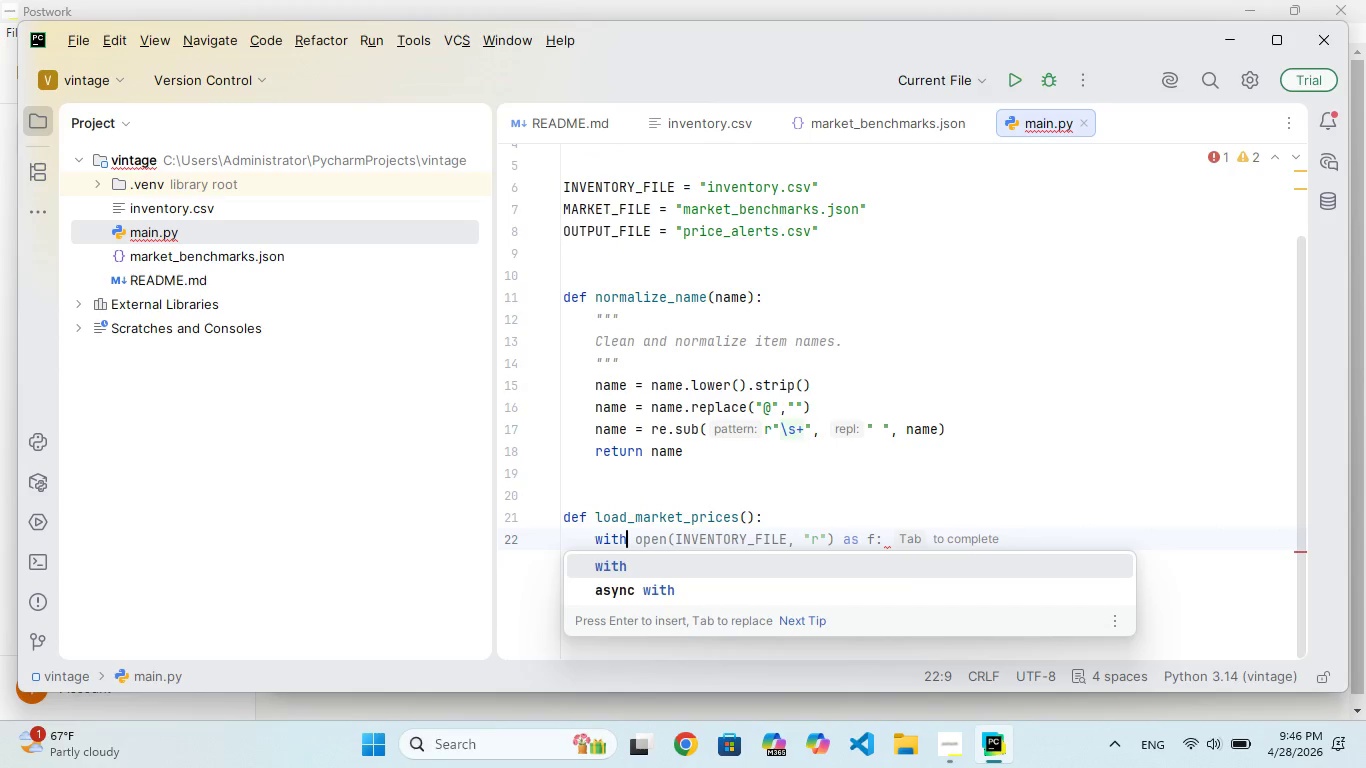 
type(ih open )
key(Backspace)
type((MRT_ILE)
 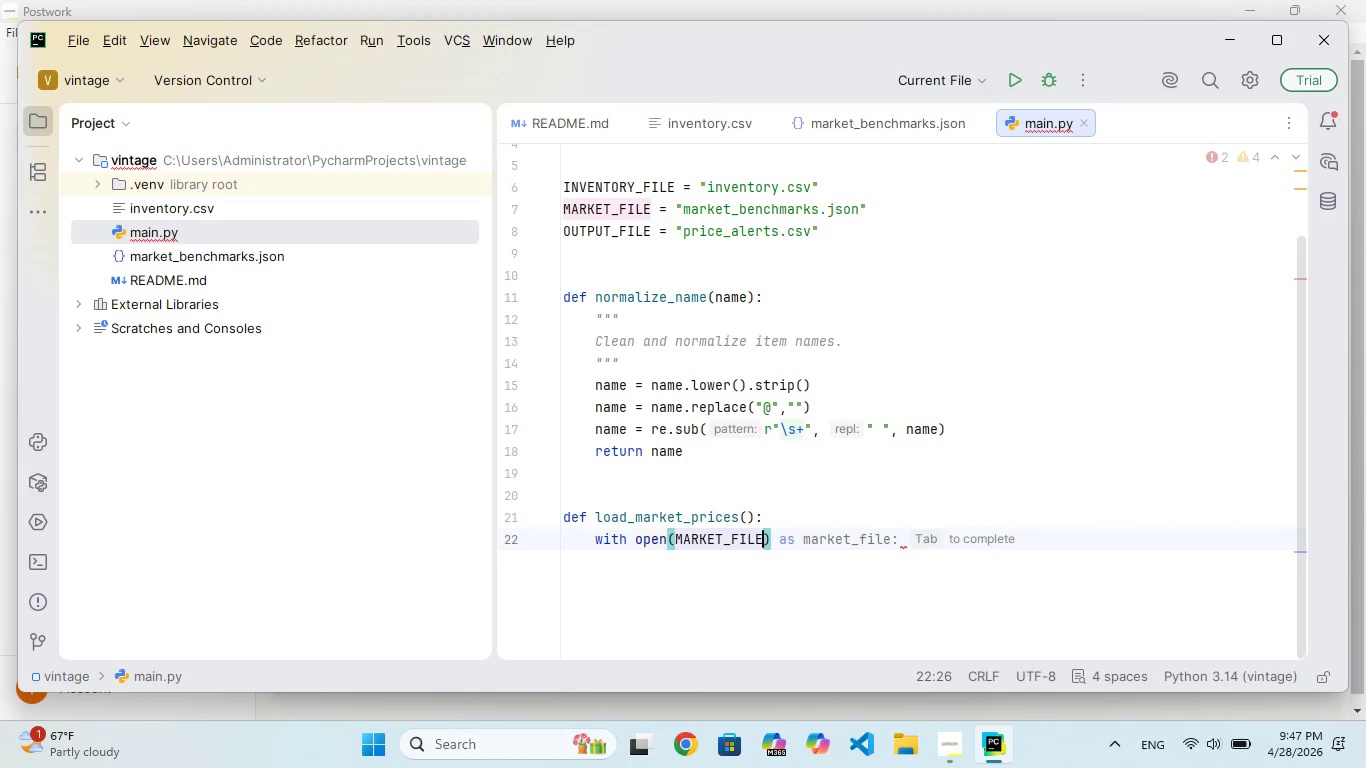 
 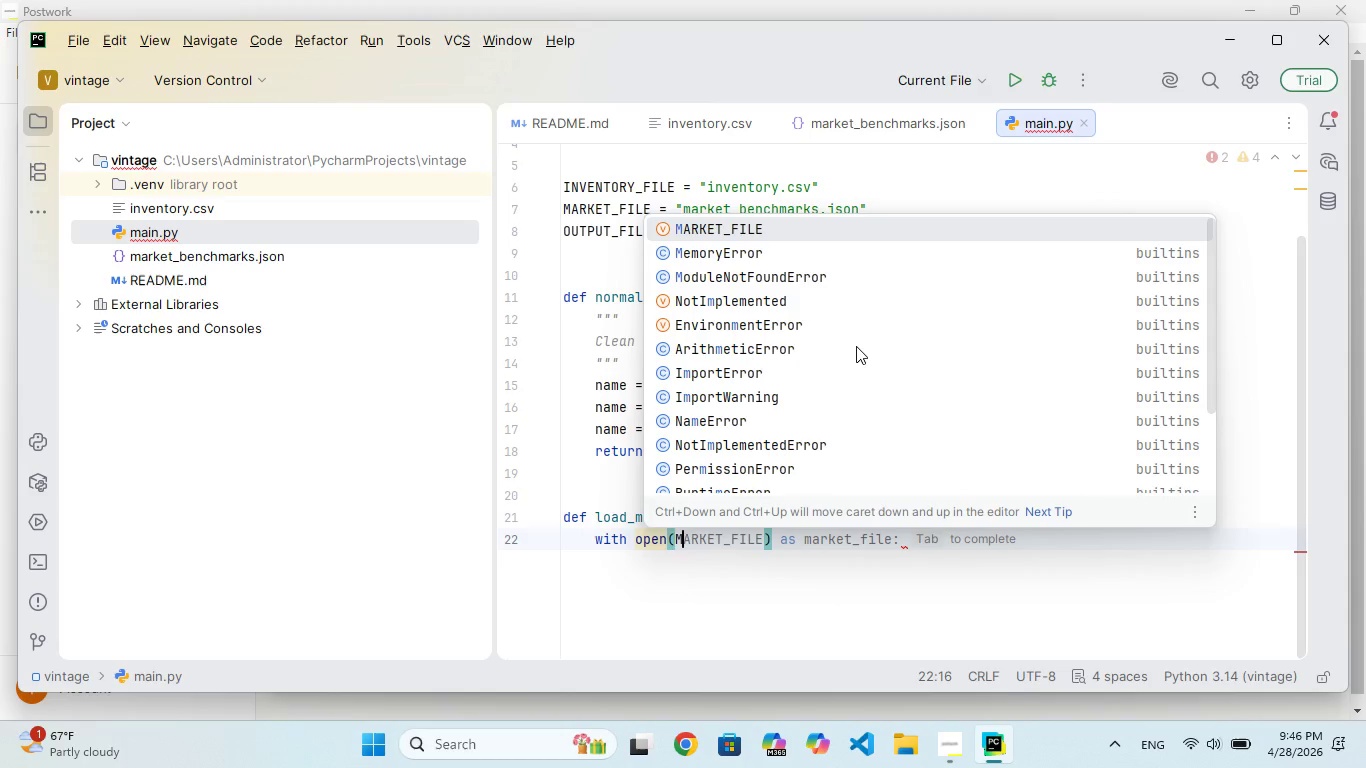 
hold_key(key=A, duration=0.53)
 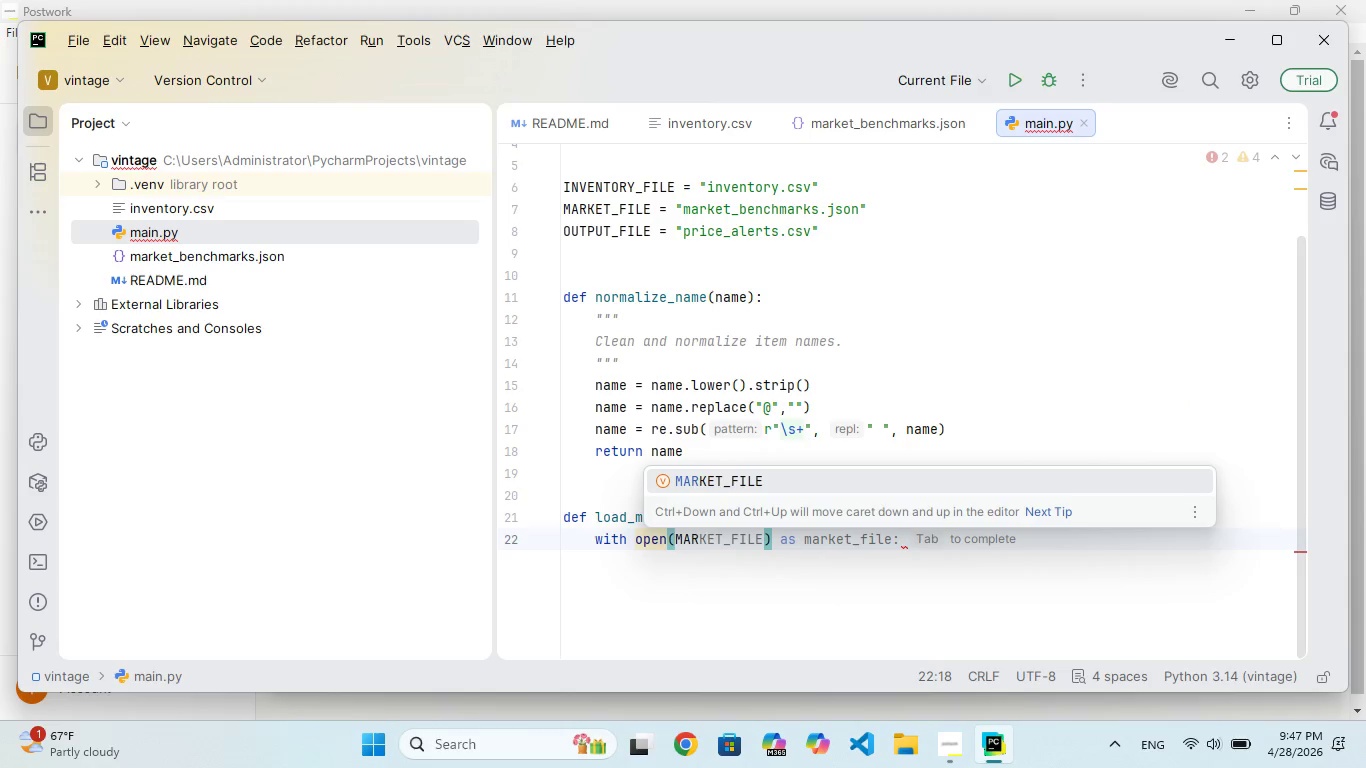 
hold_key(key=K, duration=0.31)
 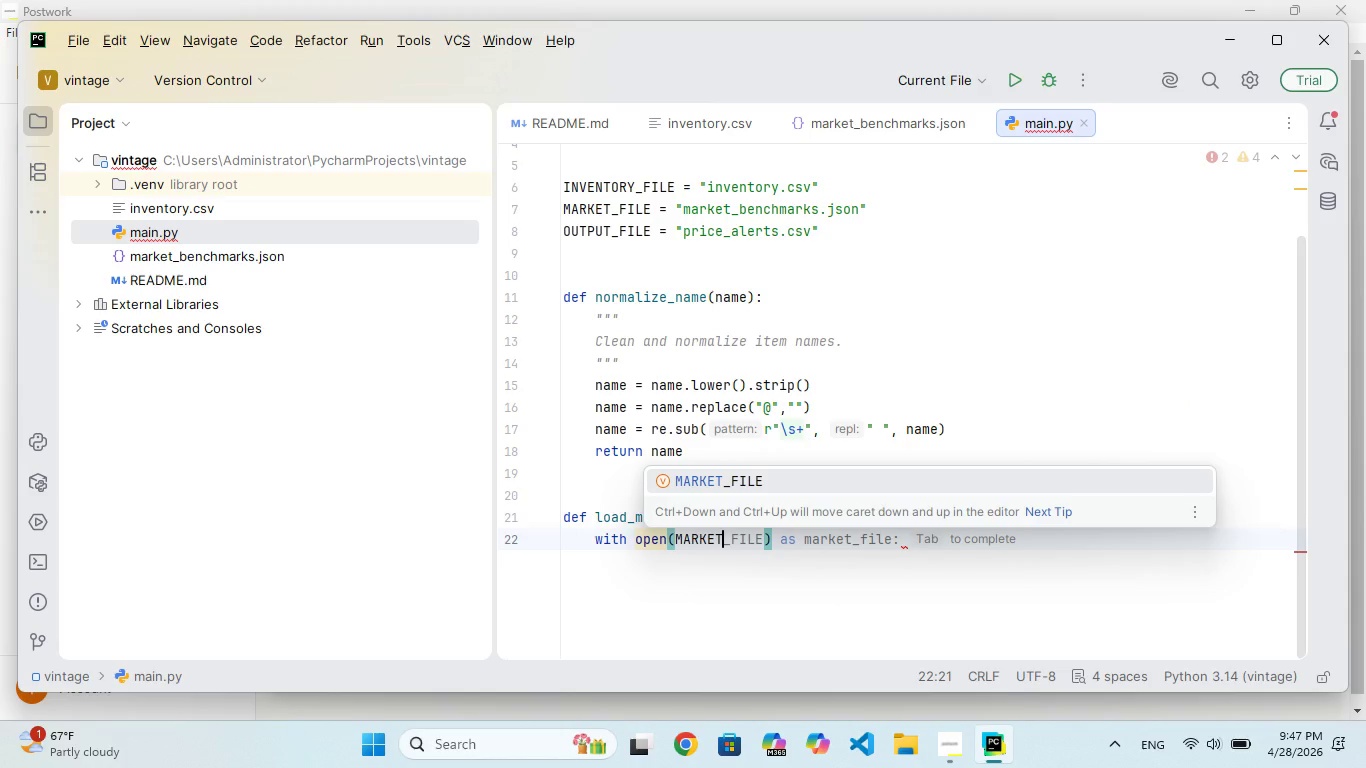 
hold_key(key=F, duration=0.33)
 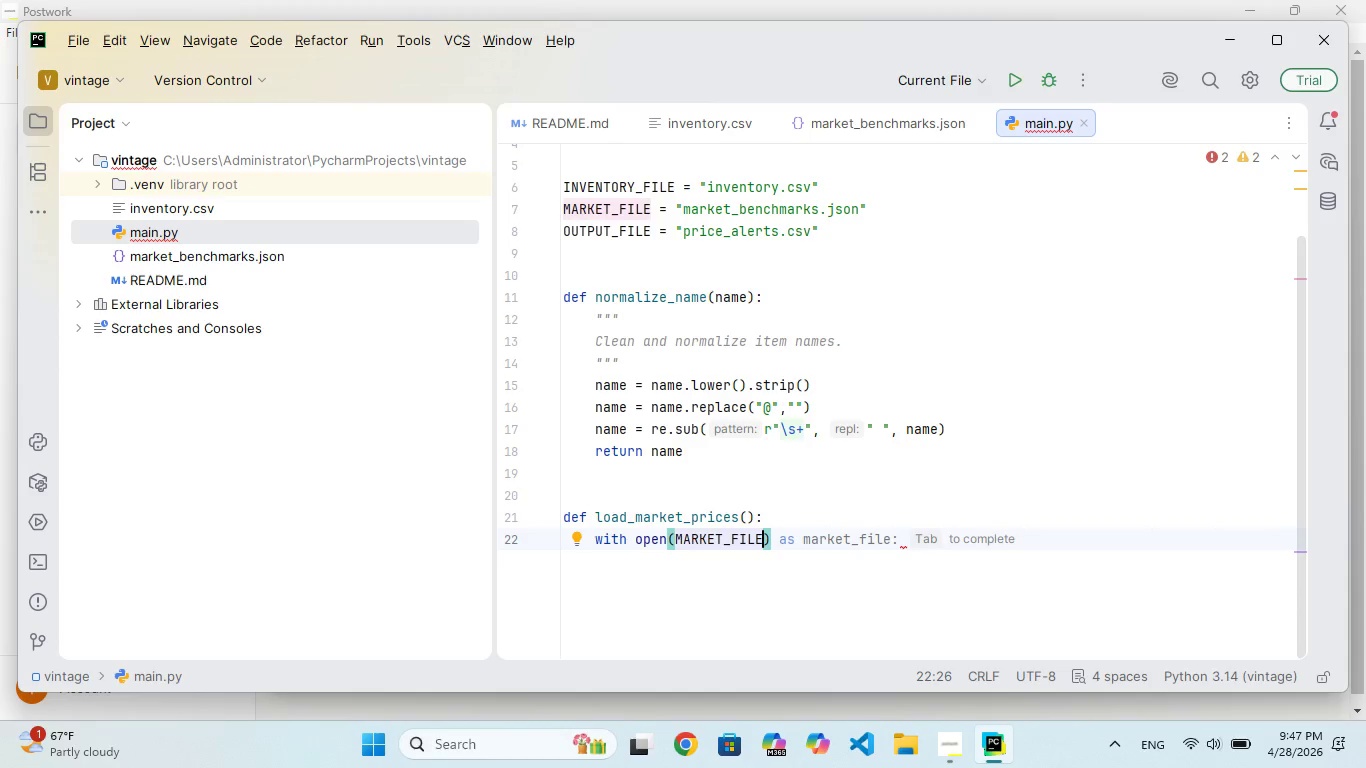 
wait(23.89)
 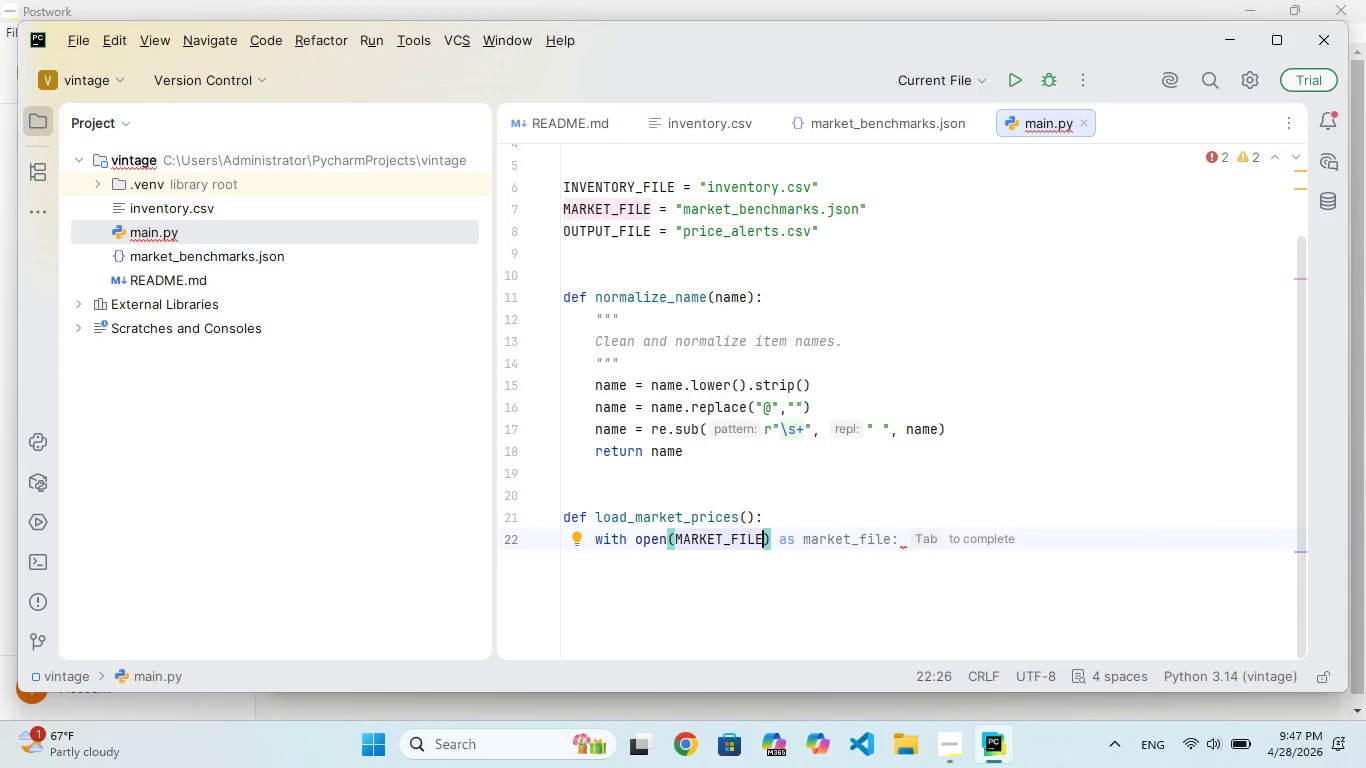 
key(Period)
 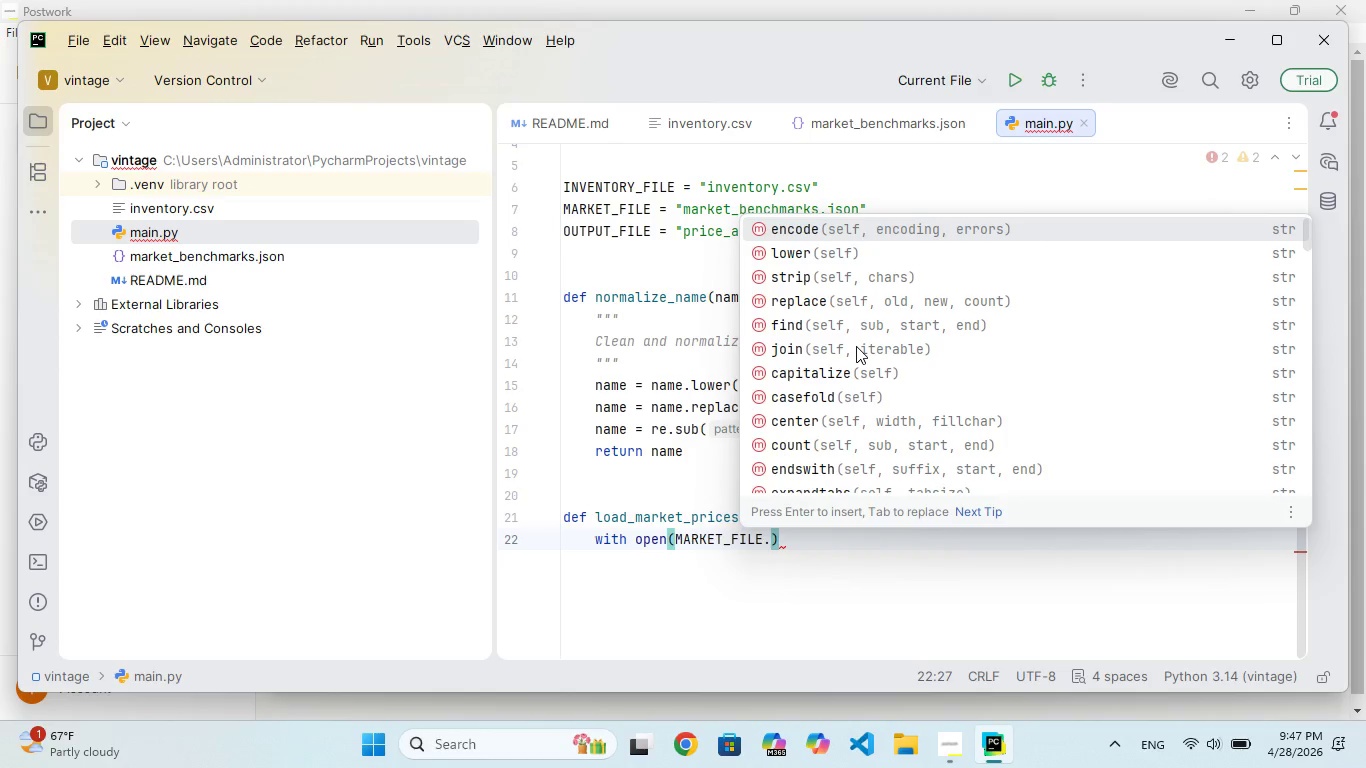 
key(Backspace)
 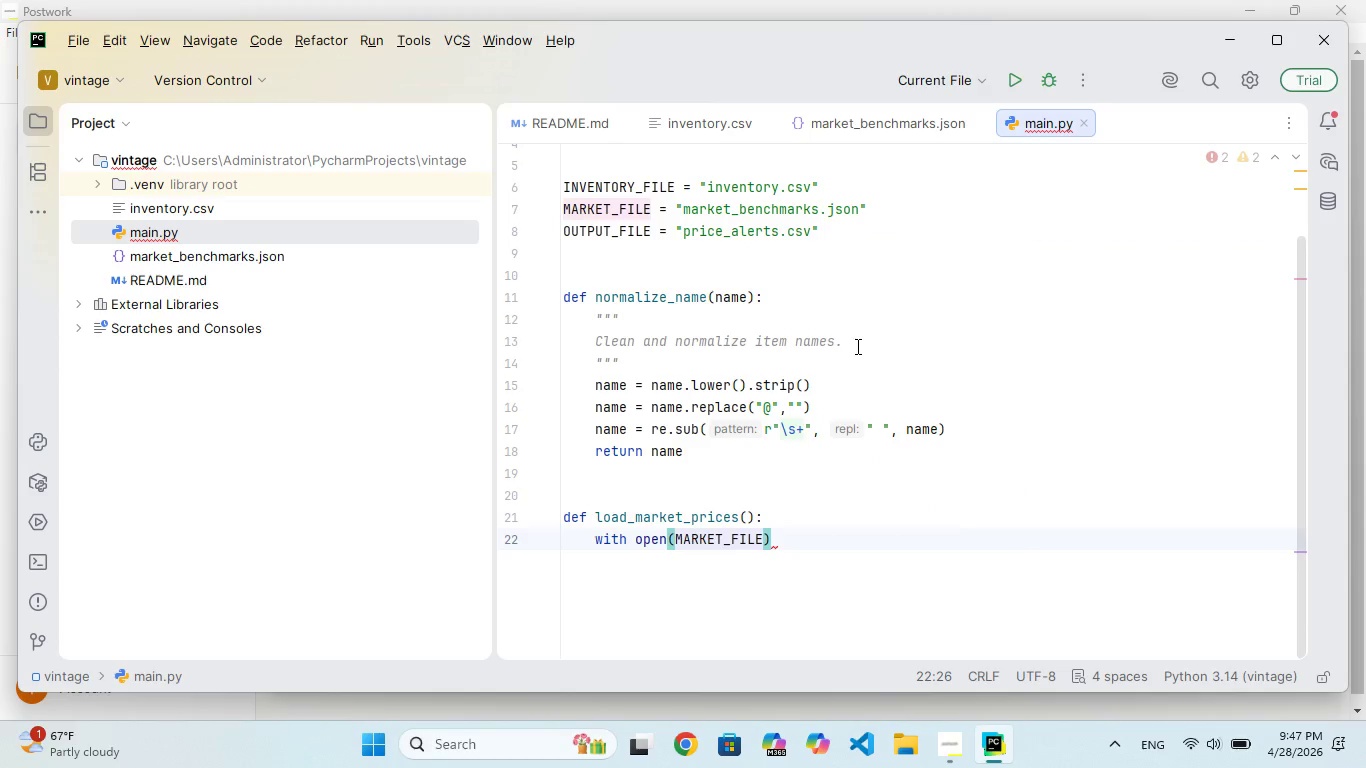 
key(Comma)
 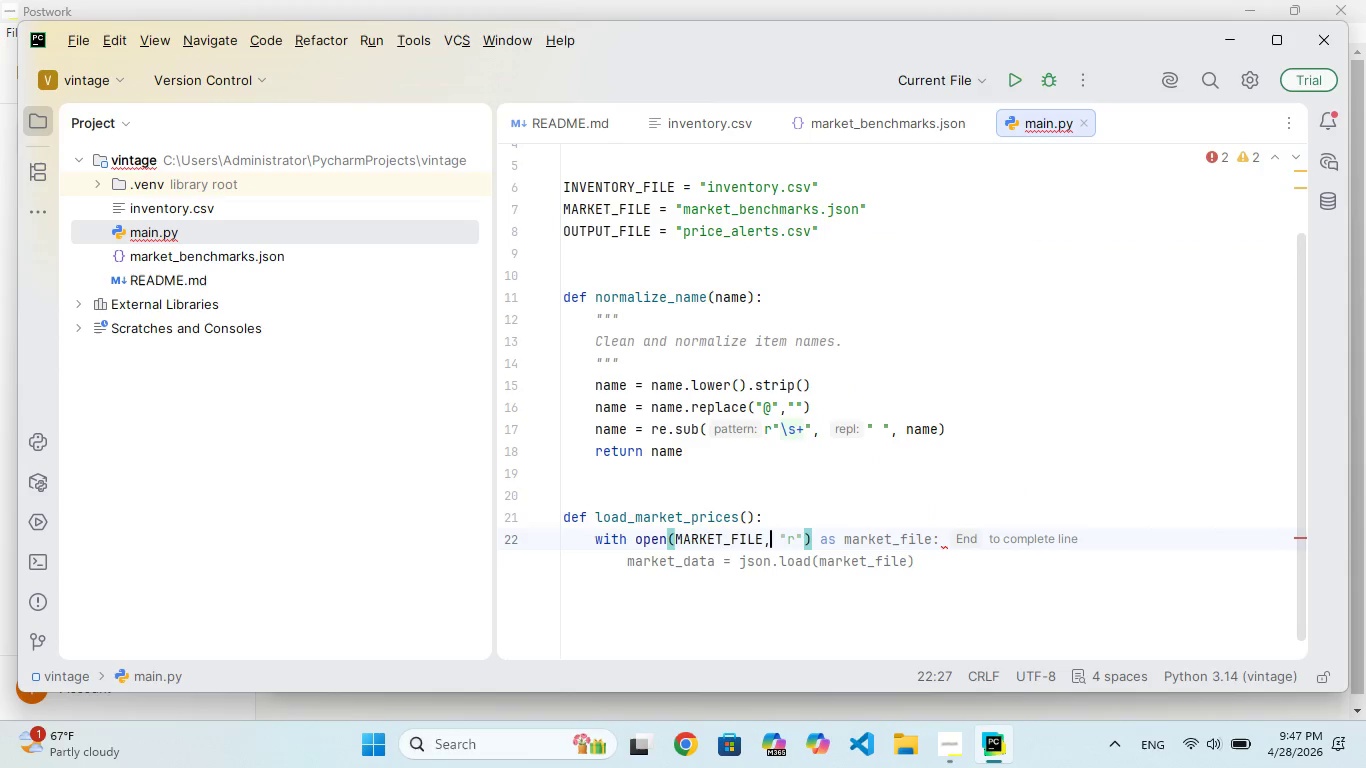 
key(Space)
 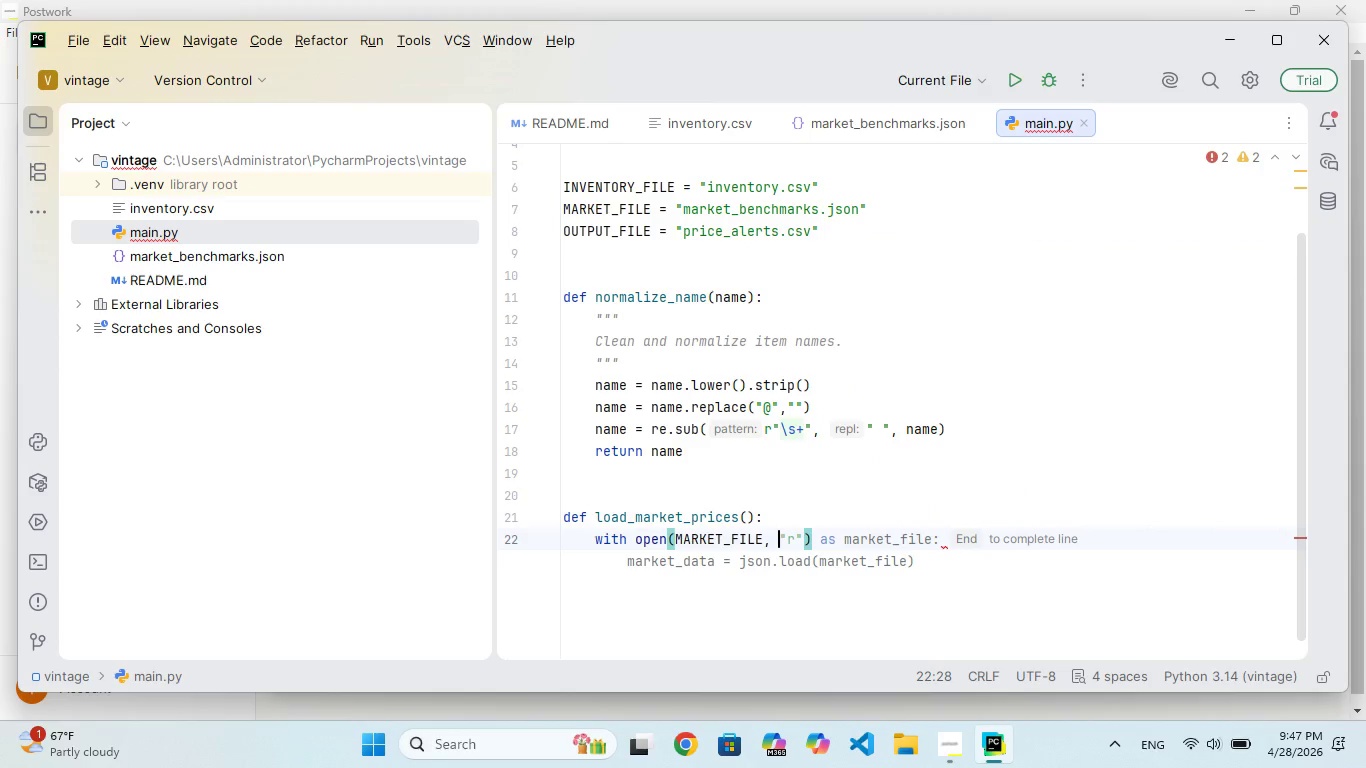 
key(Shift+ShiftRight)
 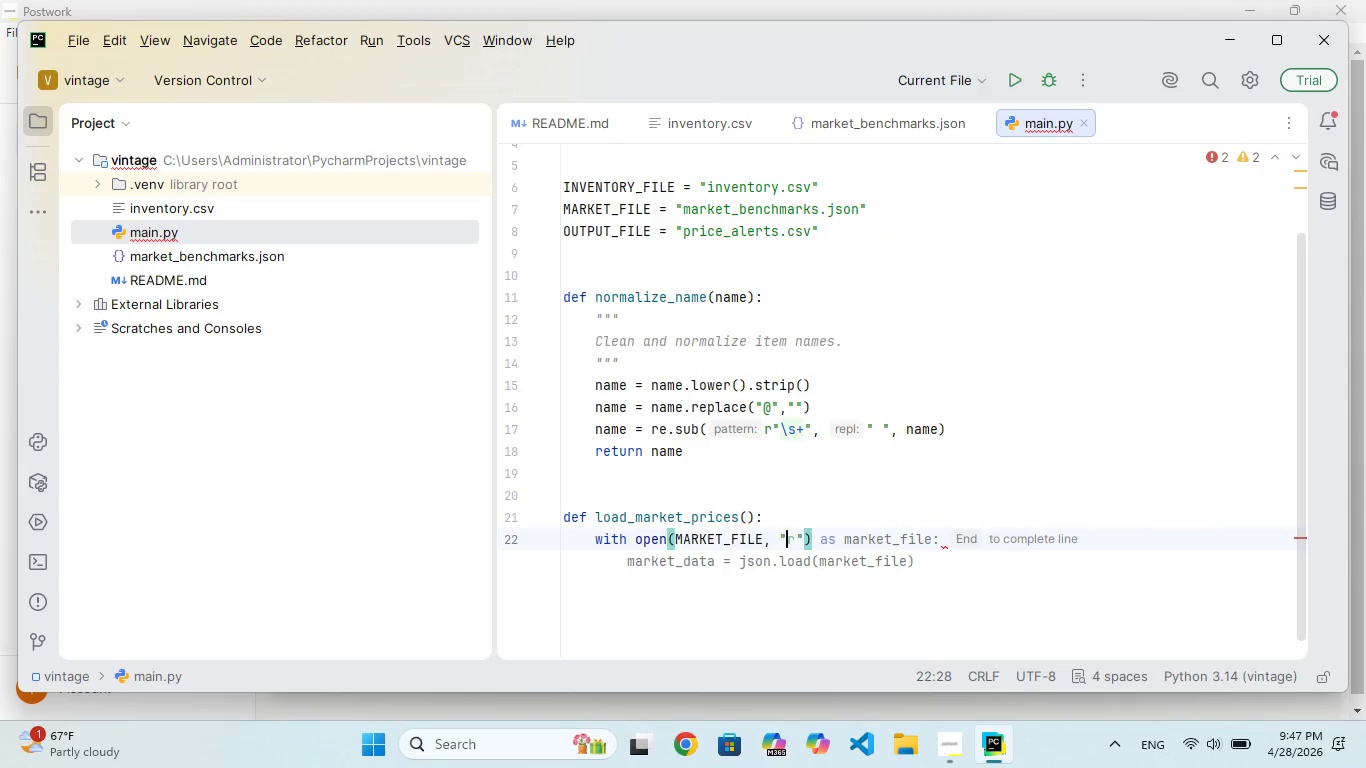 
key(Shift+Quote)
 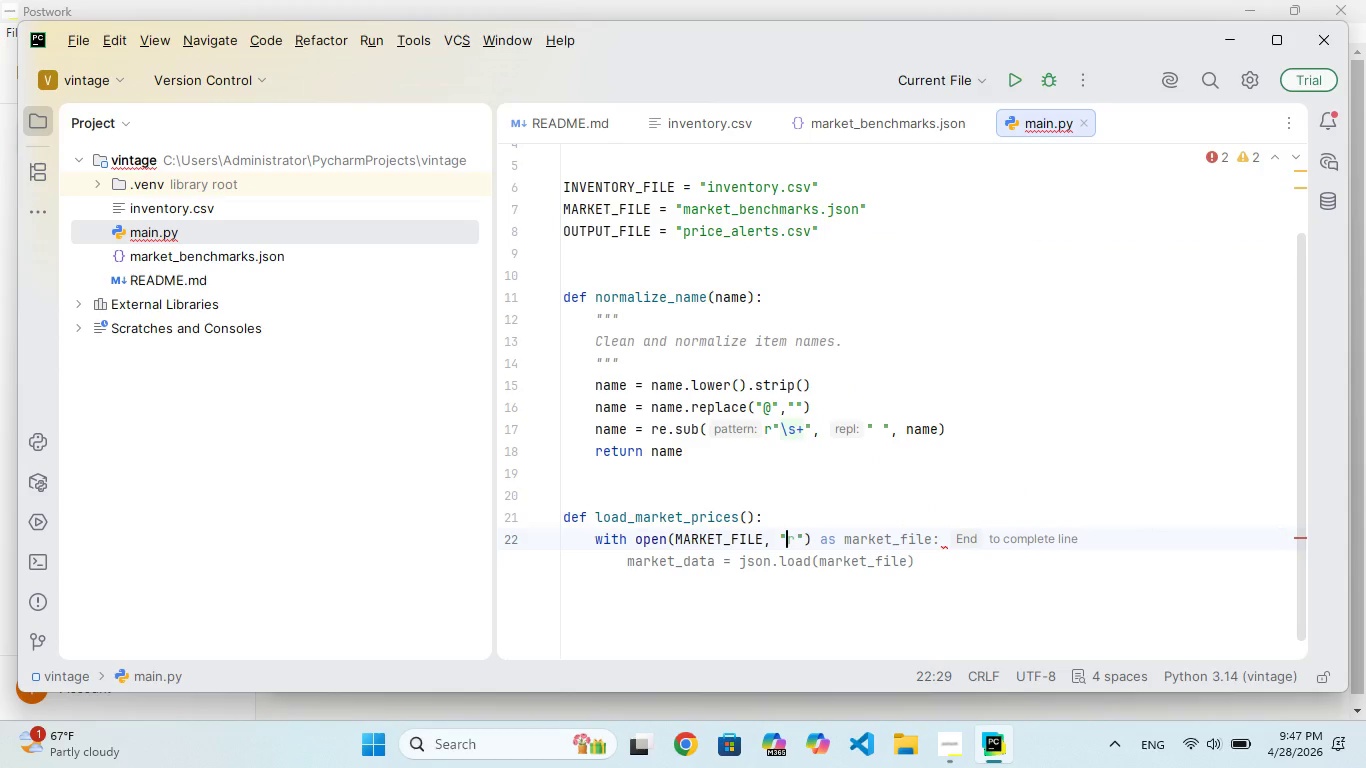 
key(R)
 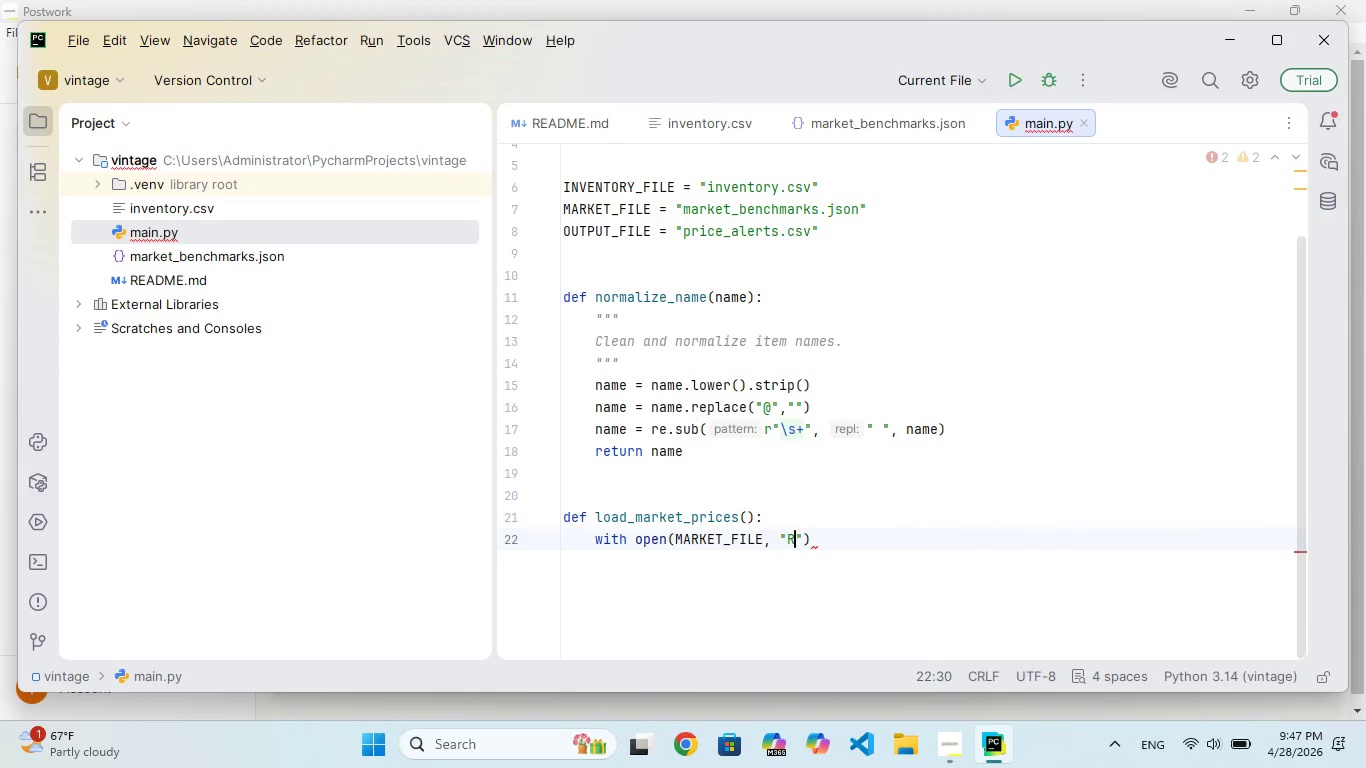 
key(ArrowRight)
 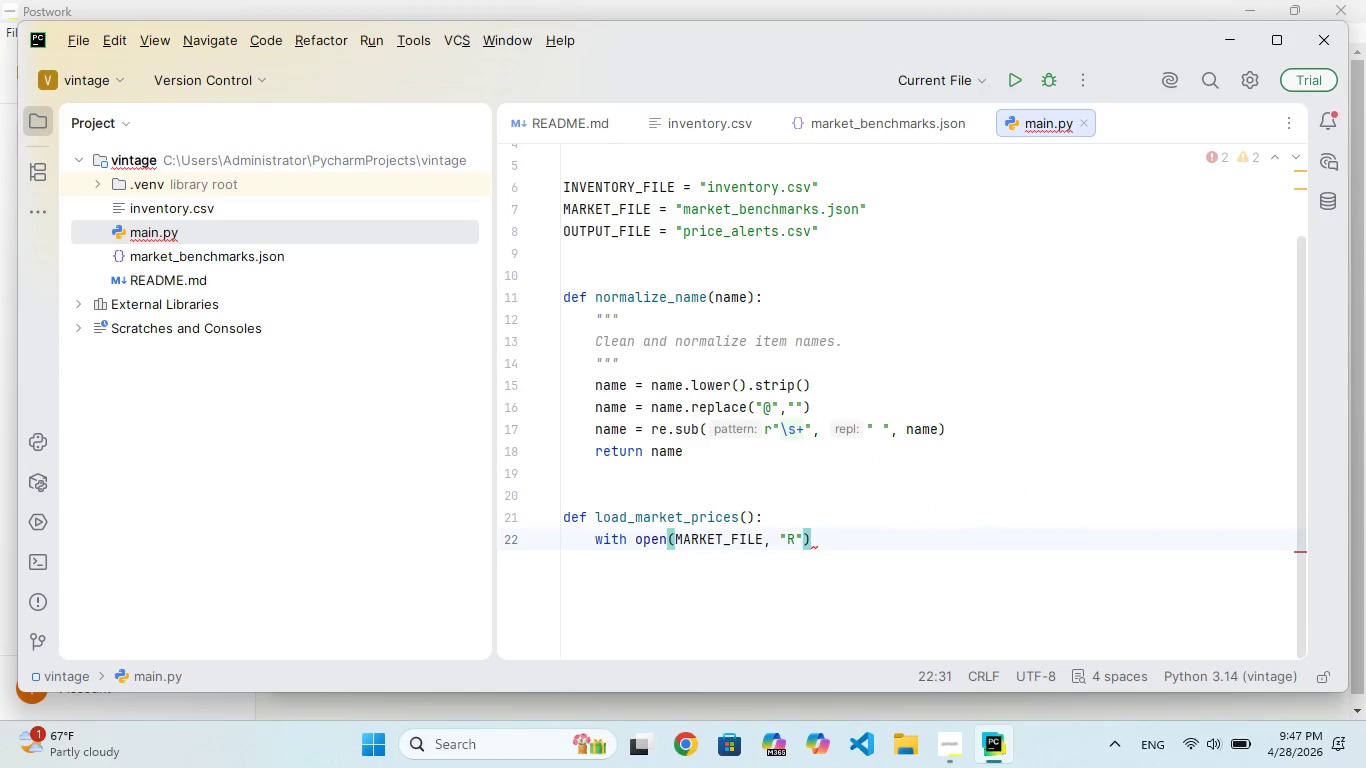 
key(ArrowLeft)
 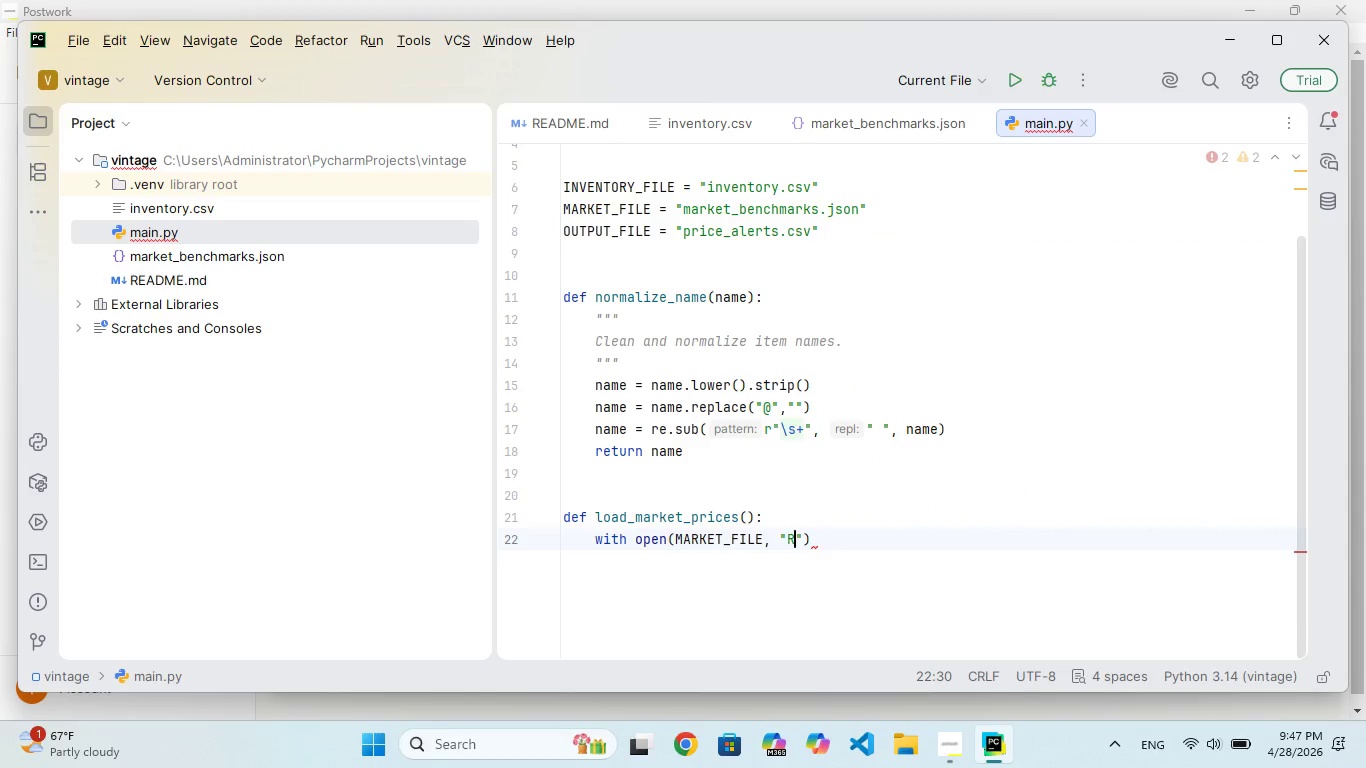 
key(Backspace)
 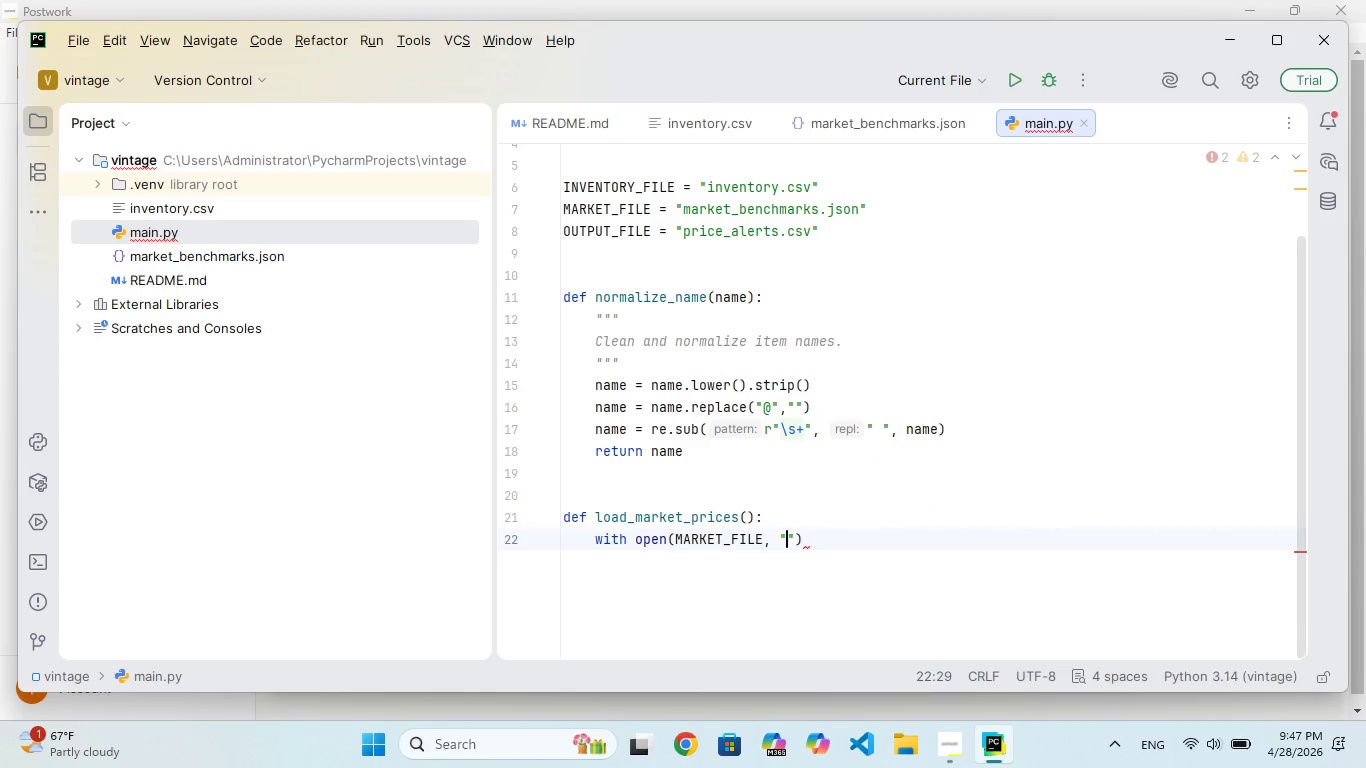 
key(CapsLock)
 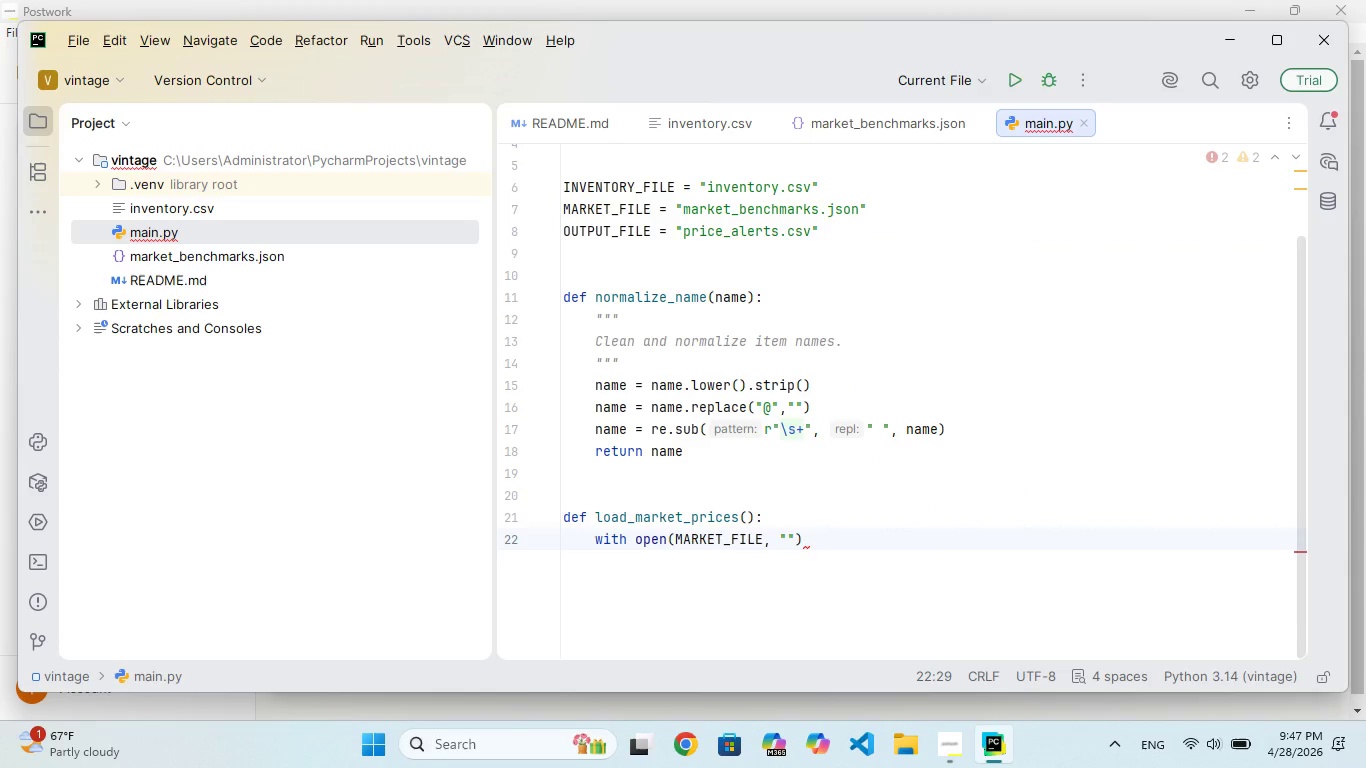 
key(R)
 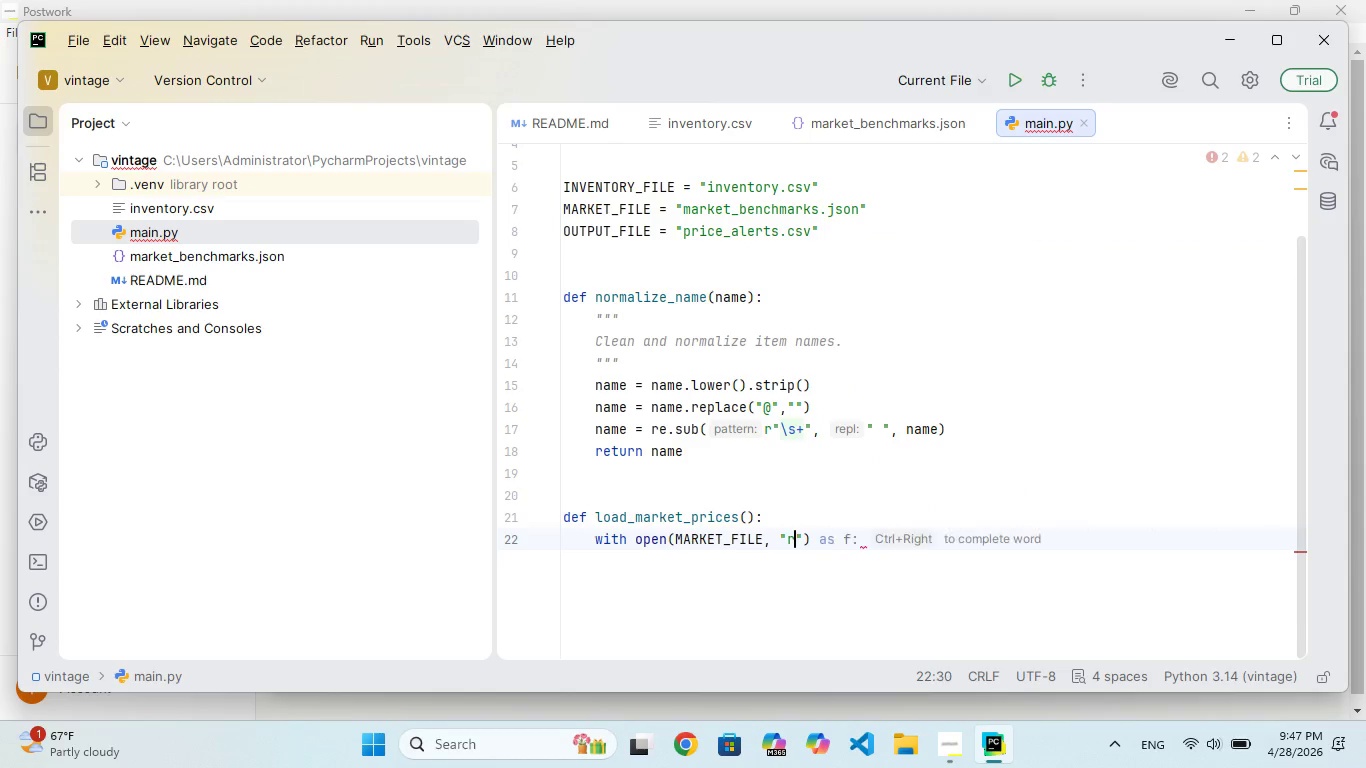 
key(ArrowRight)
 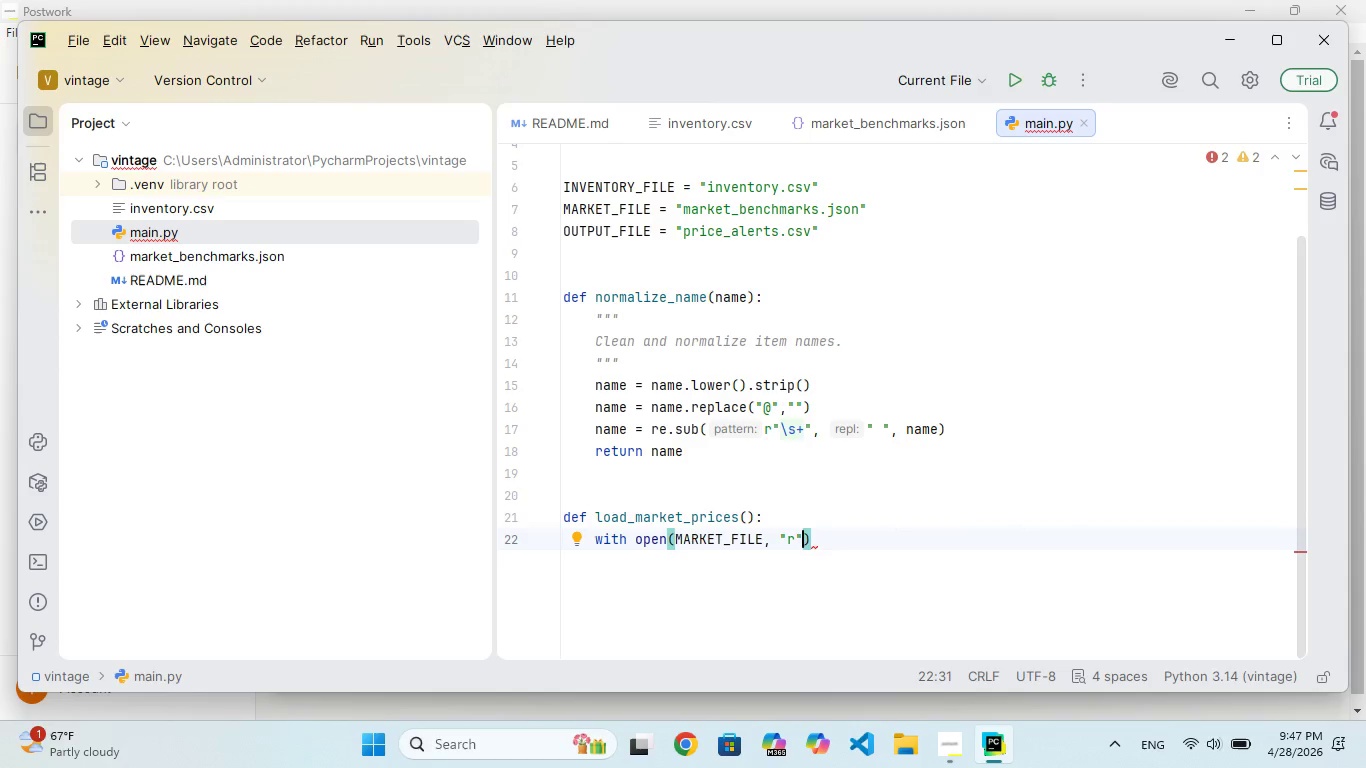 
key(ArrowRight)
 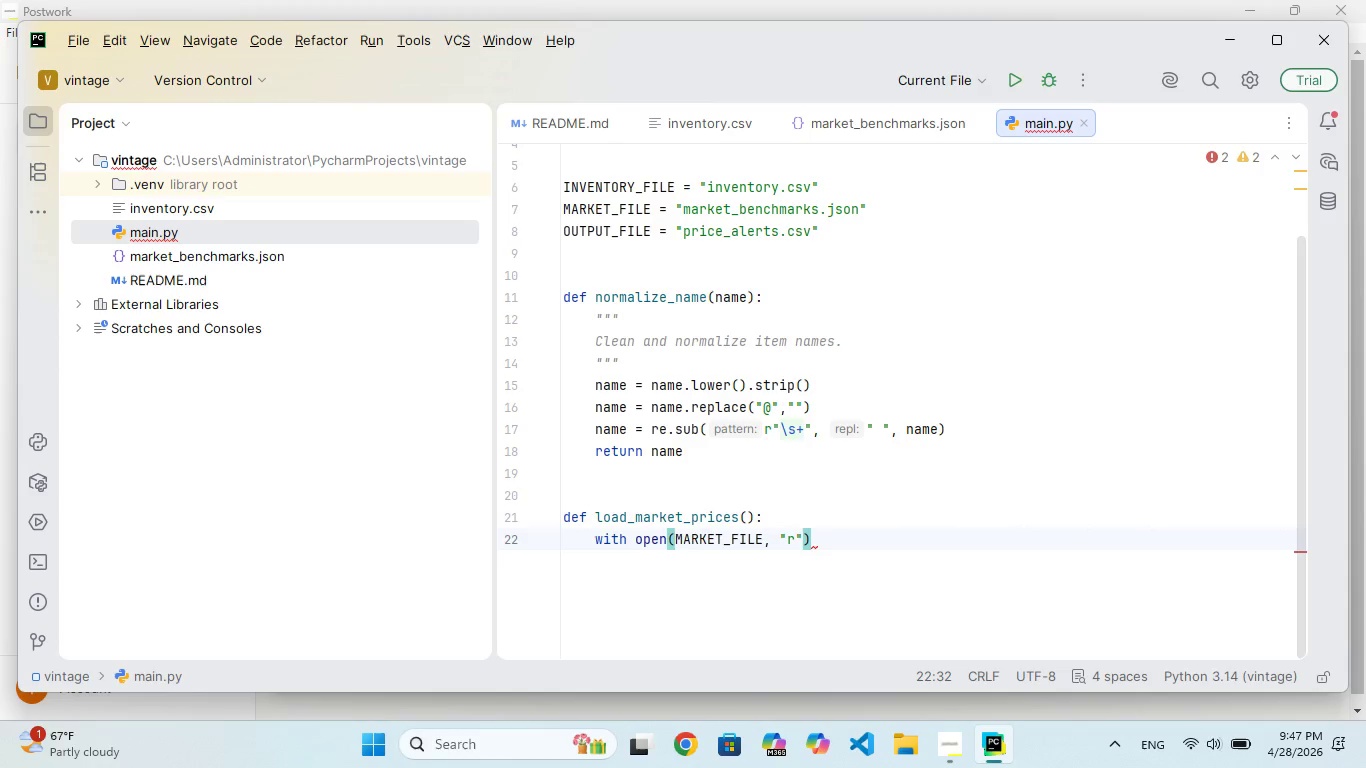 
type( as )
 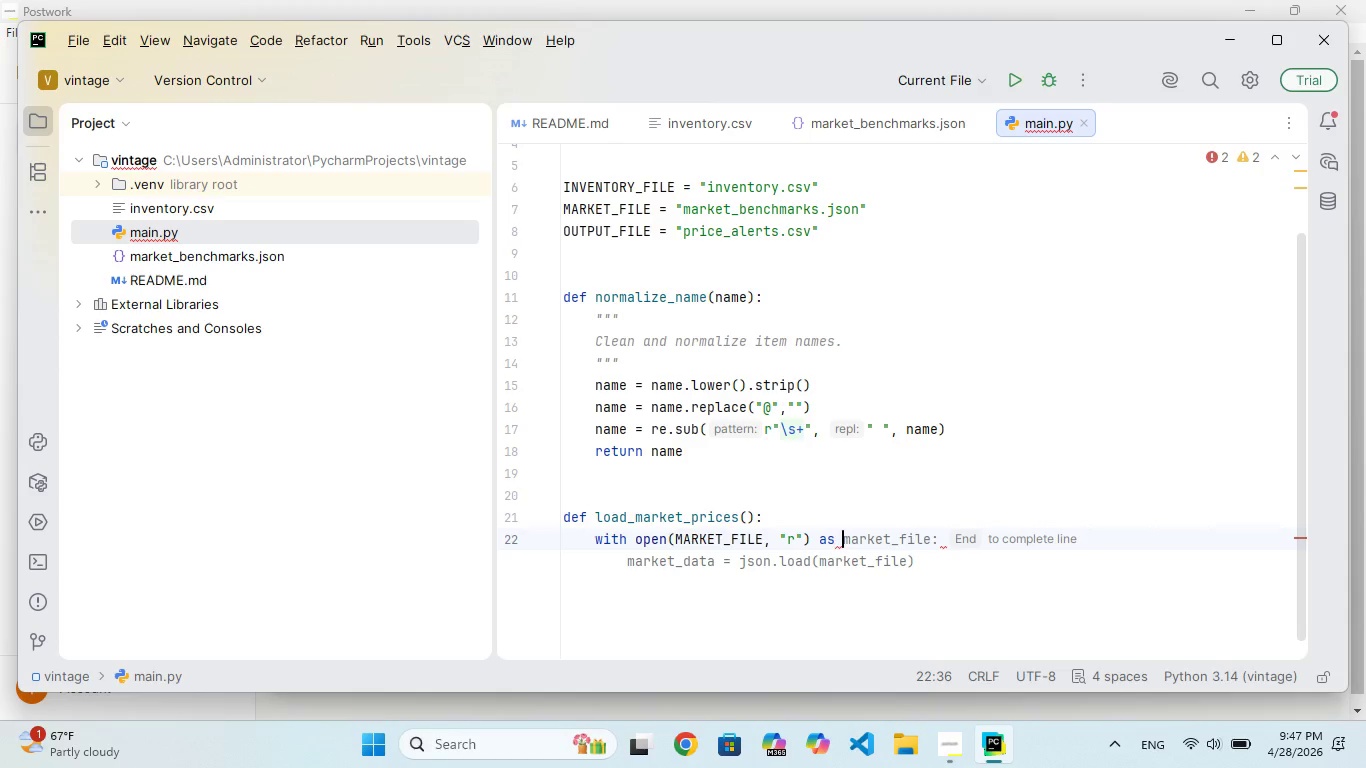 
type(fil:)
 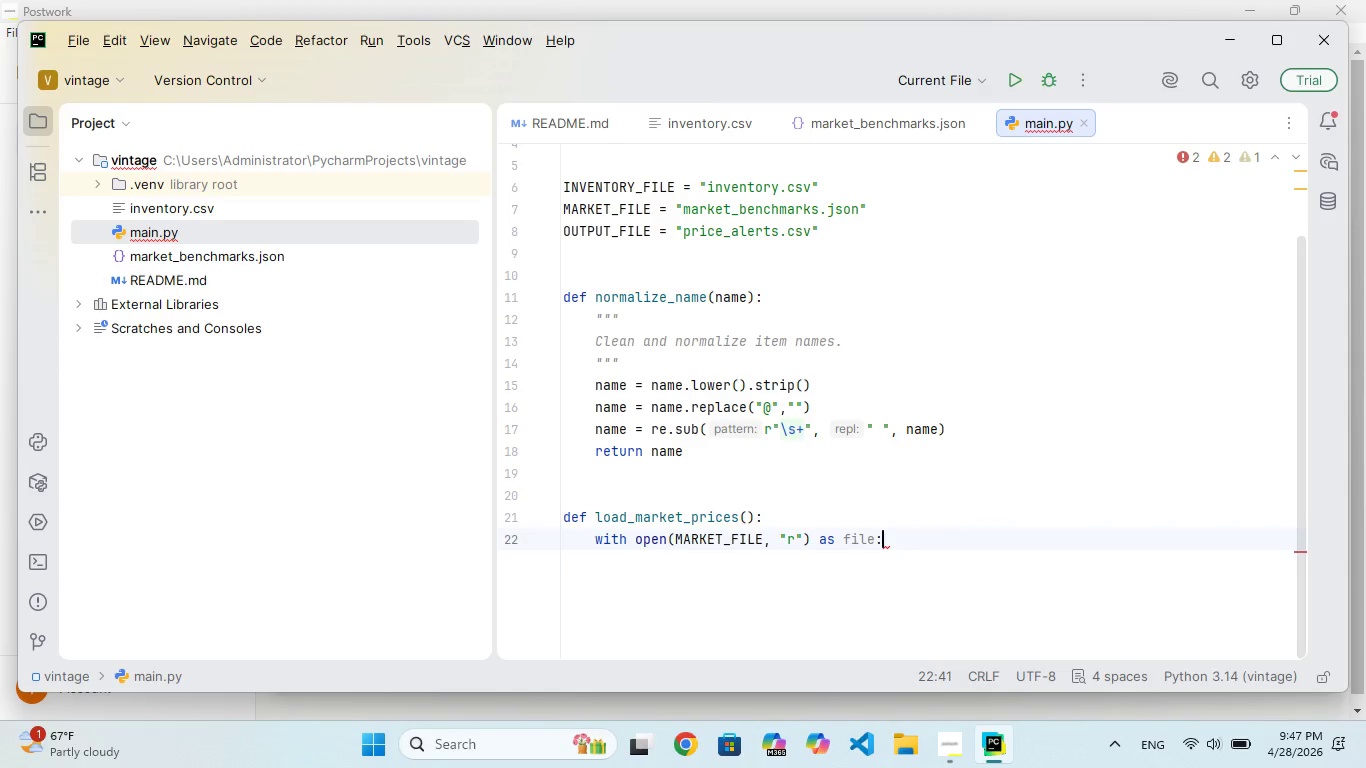 
hold_key(key=E, duration=0.39)
 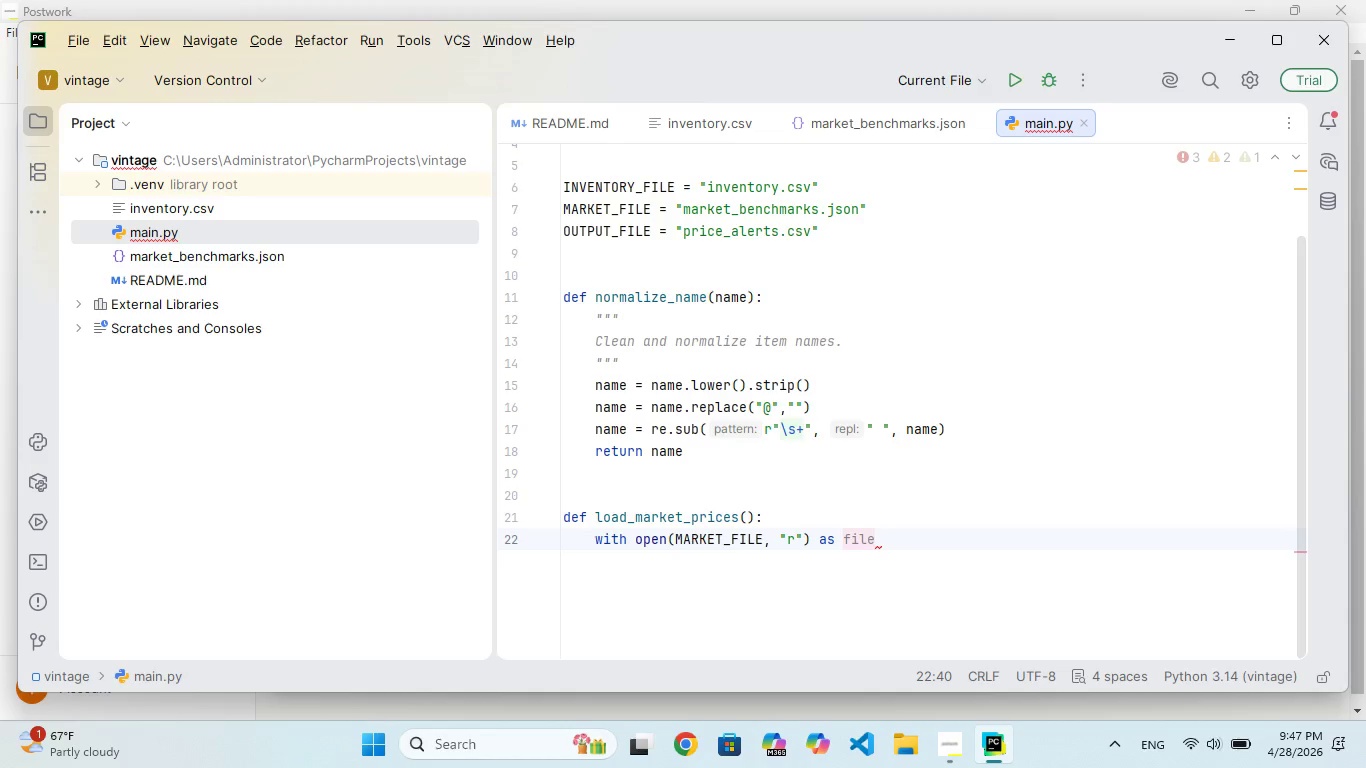 
key(Enter)
 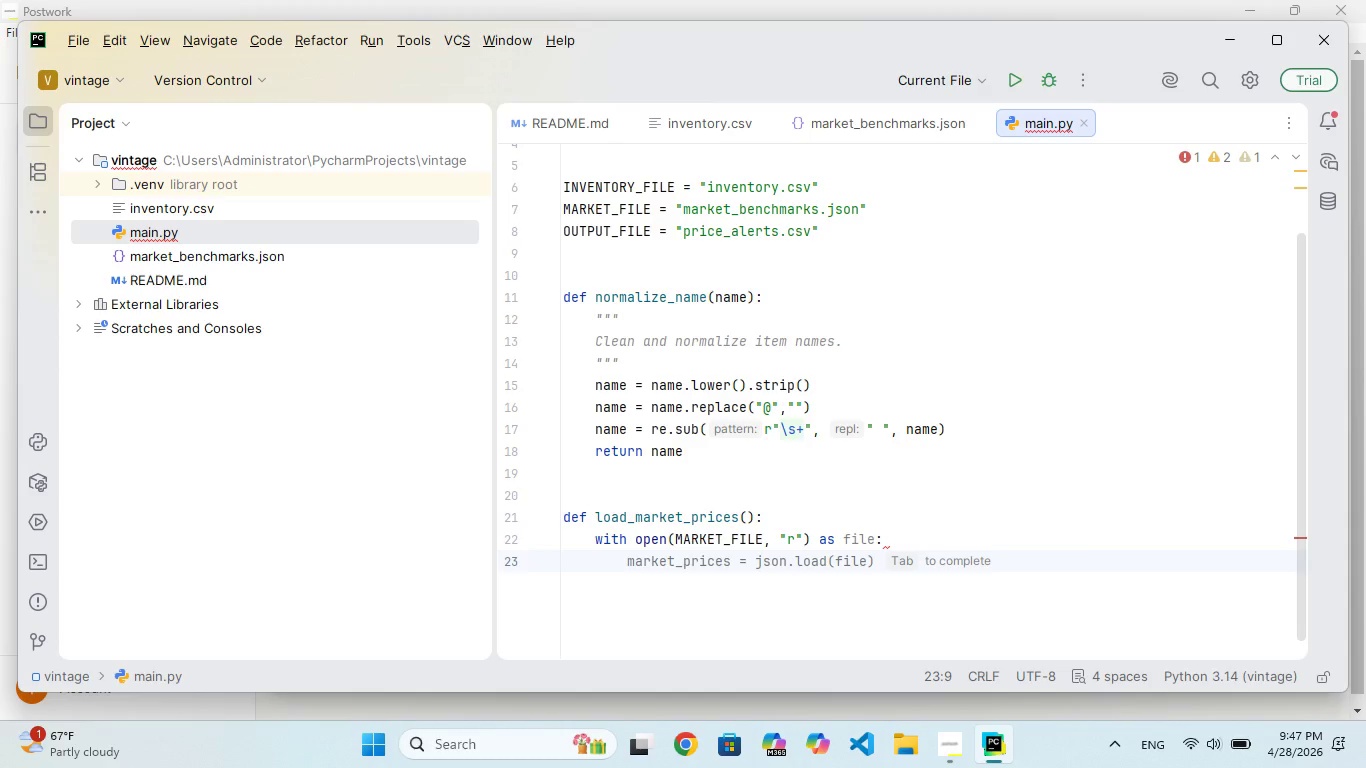 
type(data)
 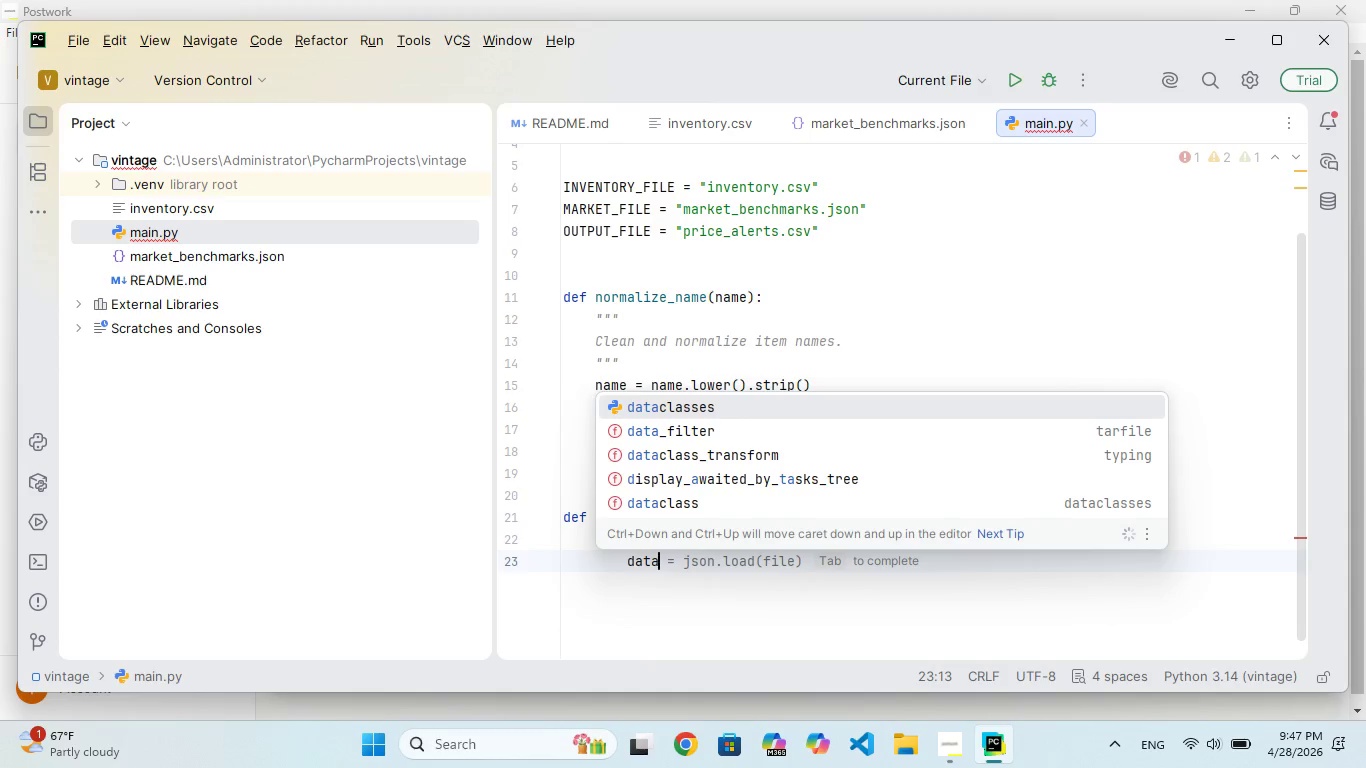 
type( = json.lod)
 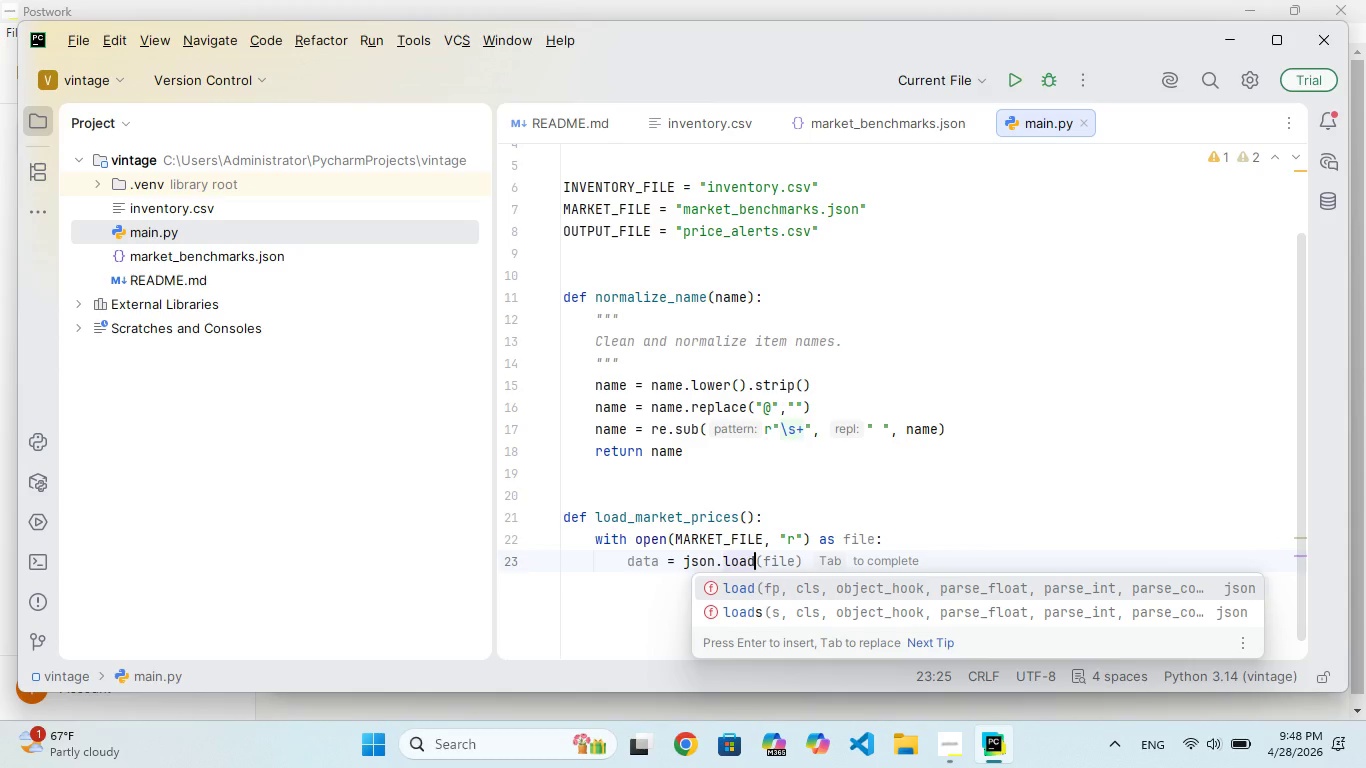 
hold_key(key=A, duration=0.34)
 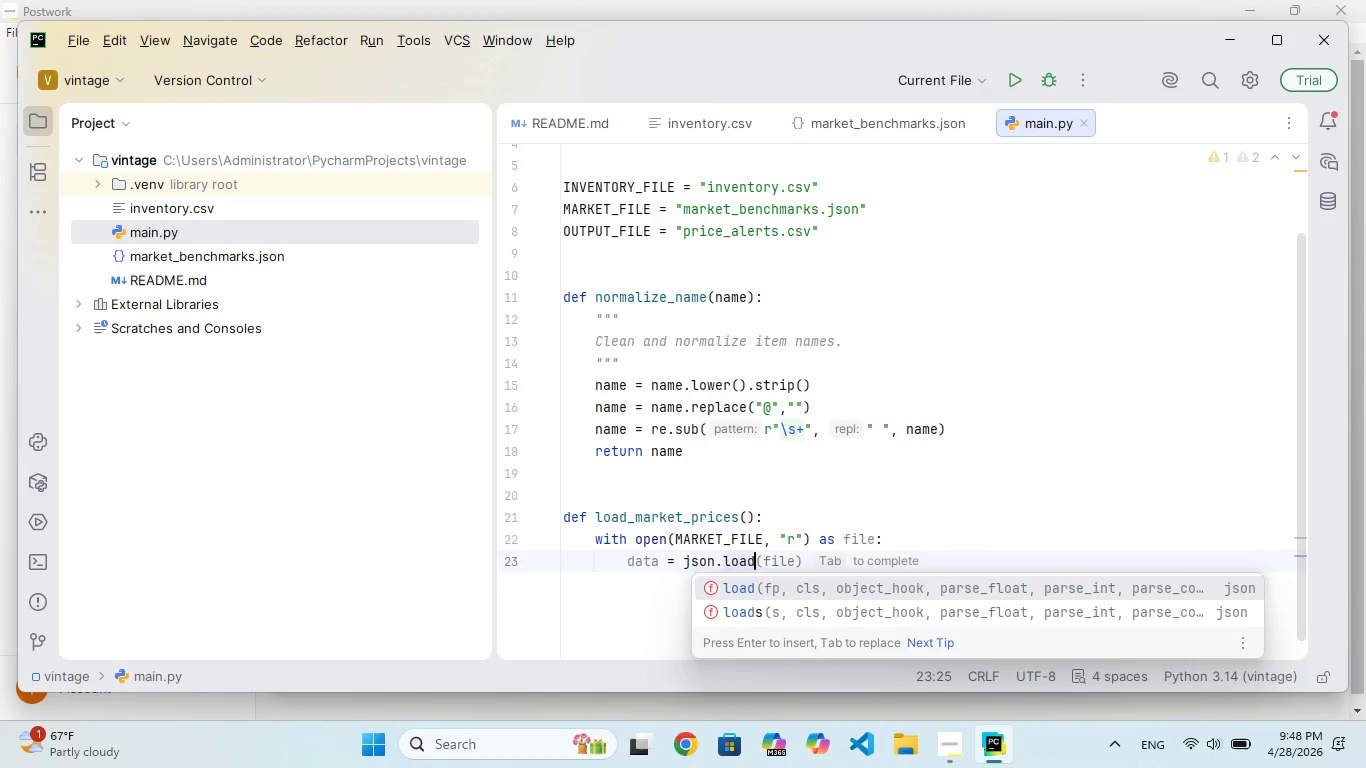 
wait(7.42)
 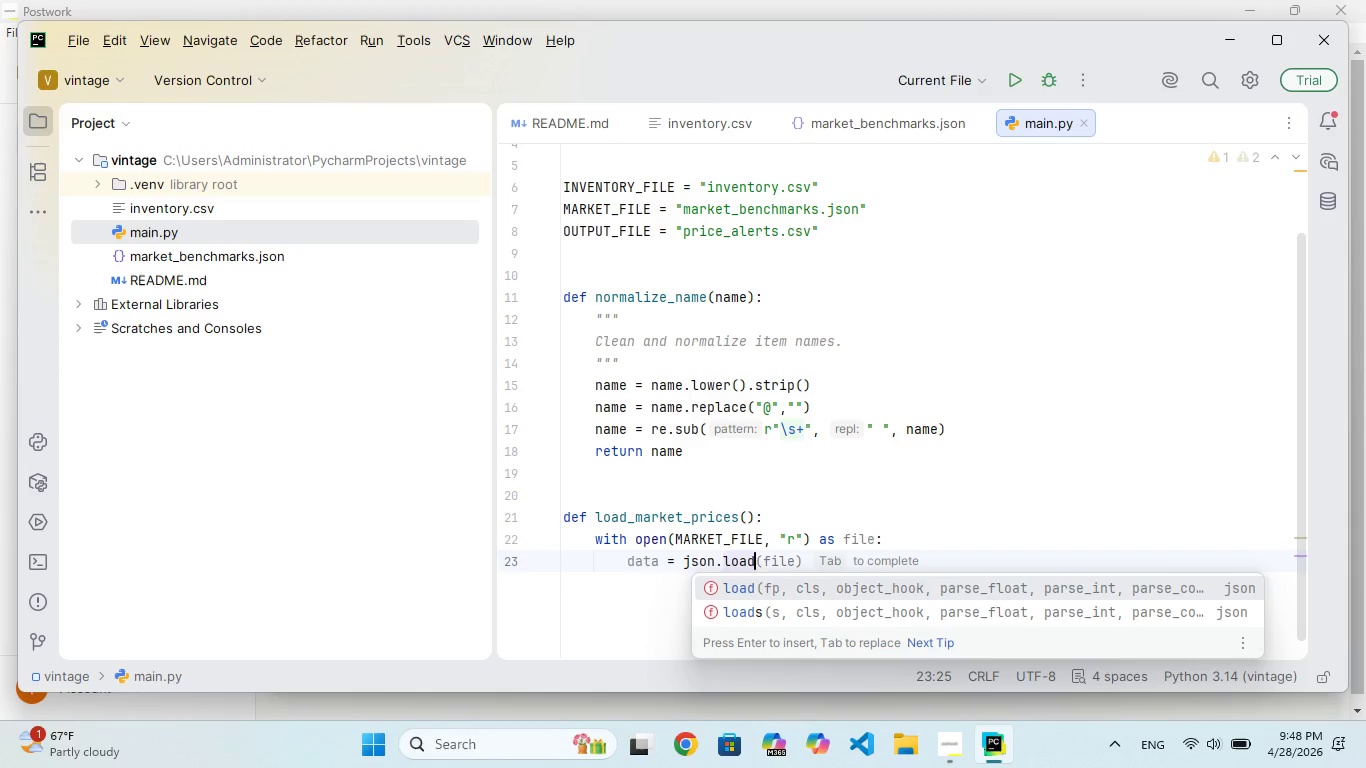 
type((file)
 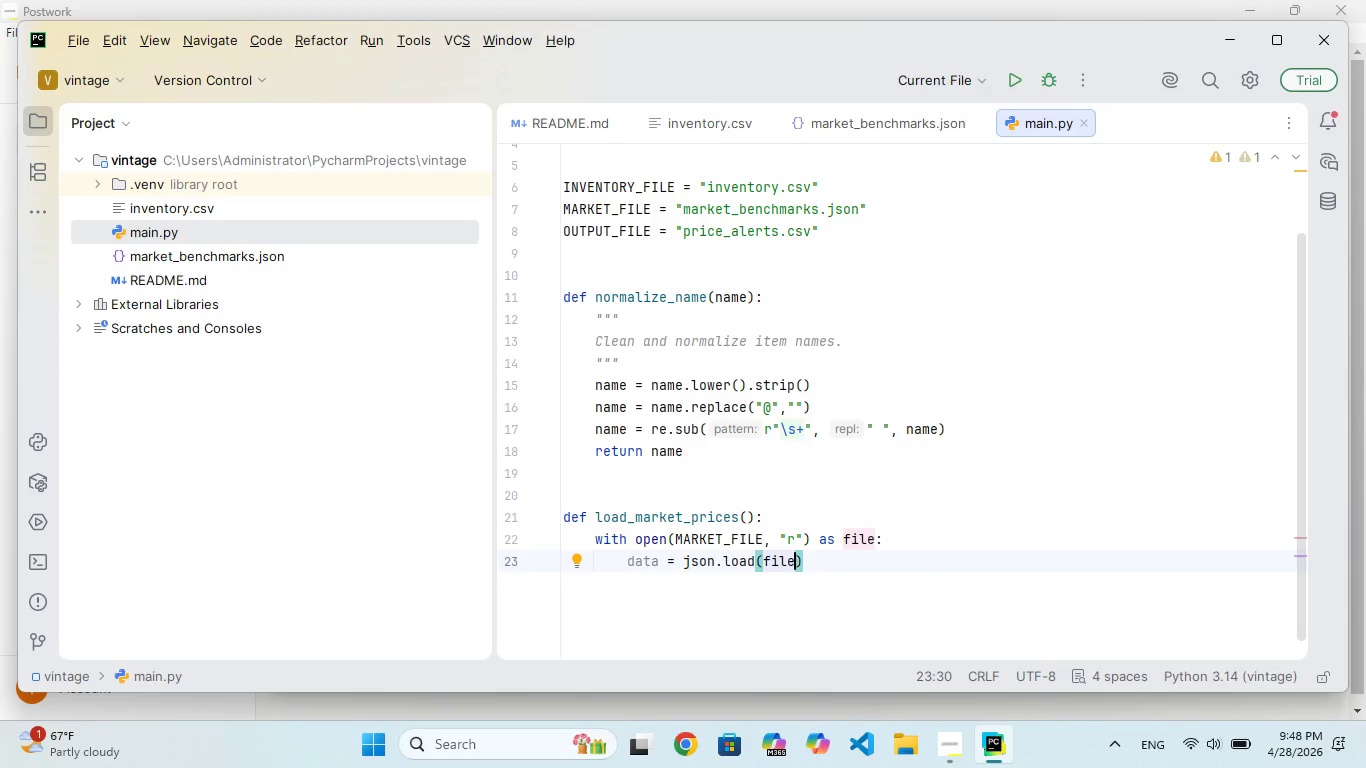 
key(ArrowRight)
 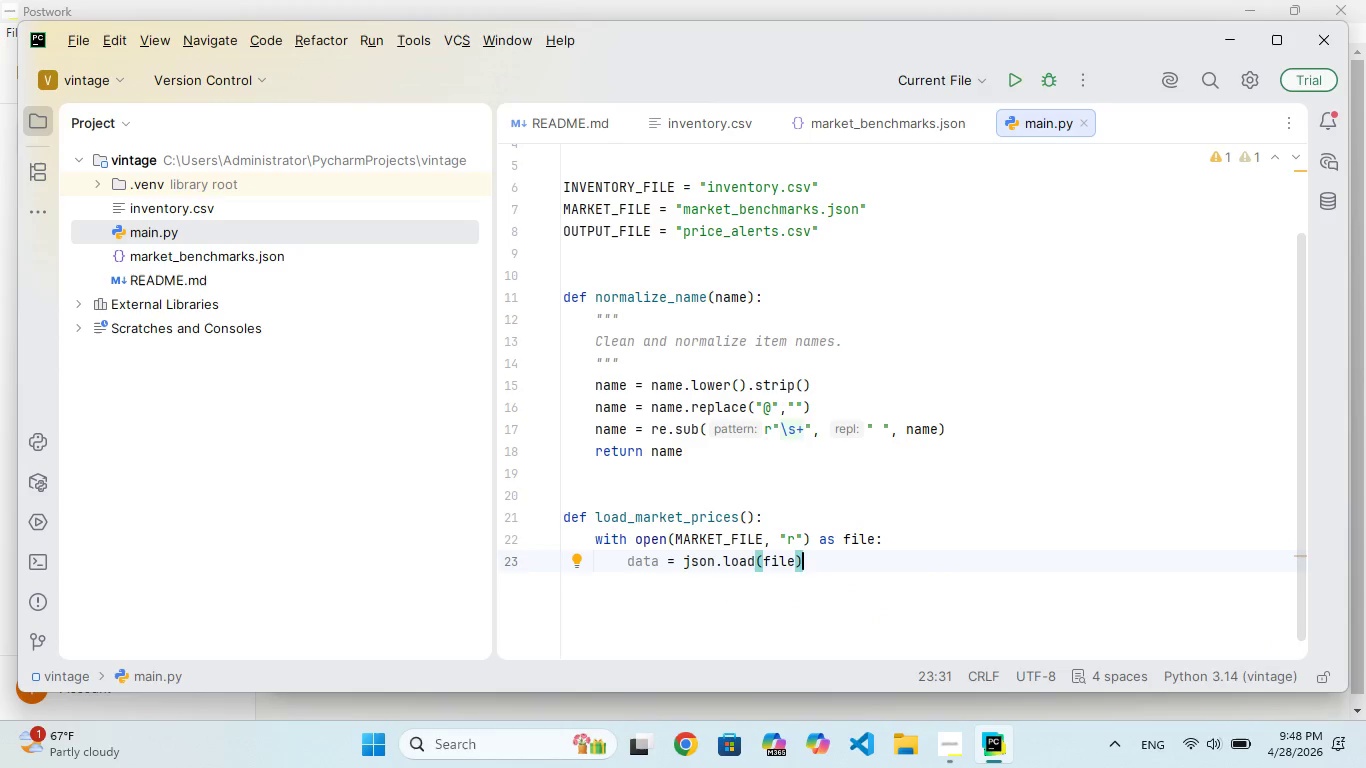 
key(Enter)
 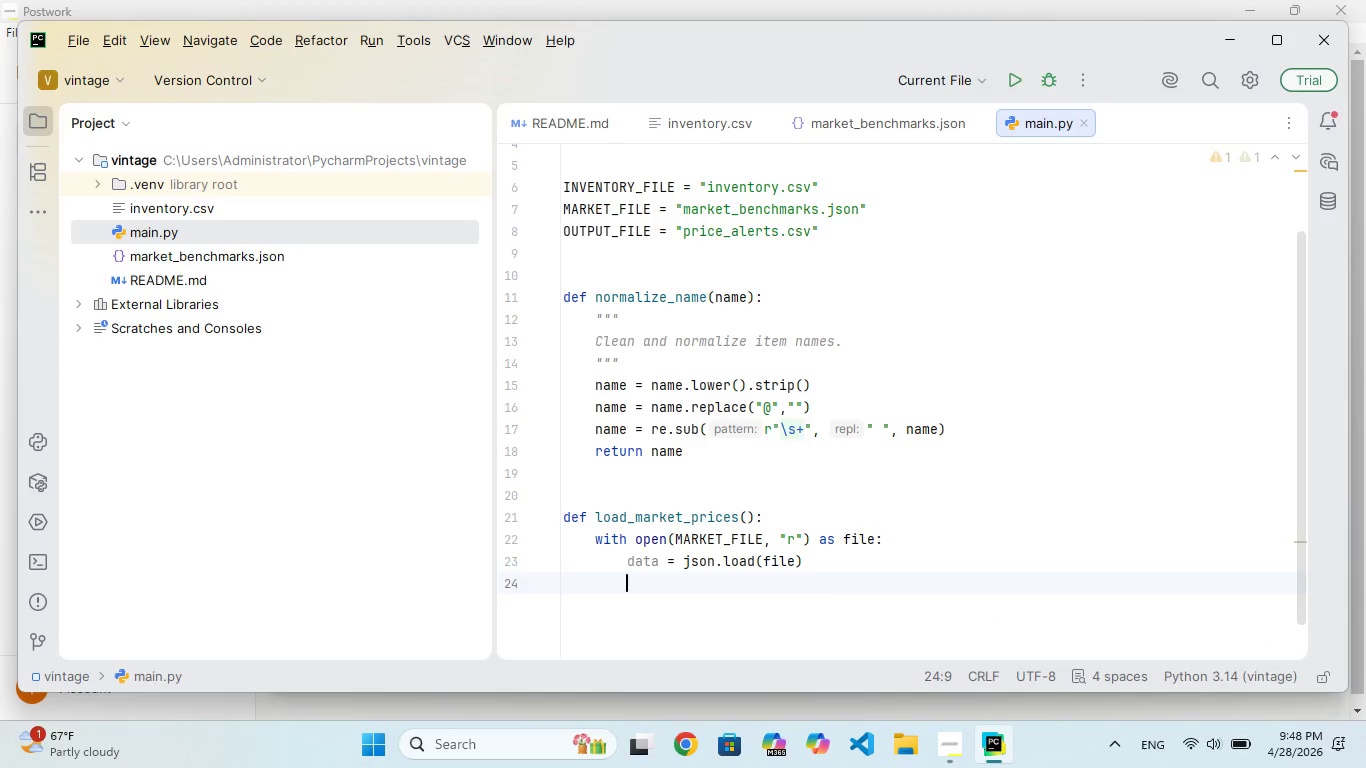 
key(Enter)
 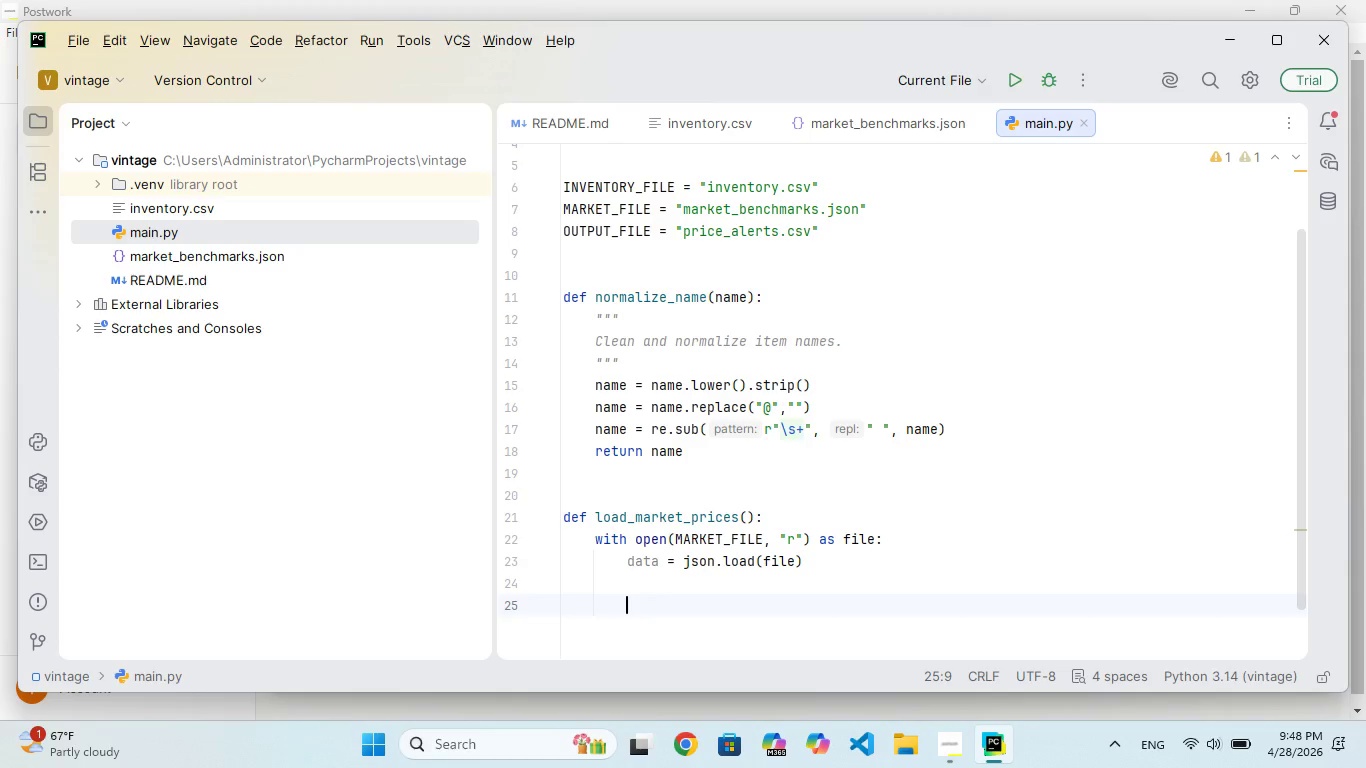 
key(Backspace)
type(normalie)
 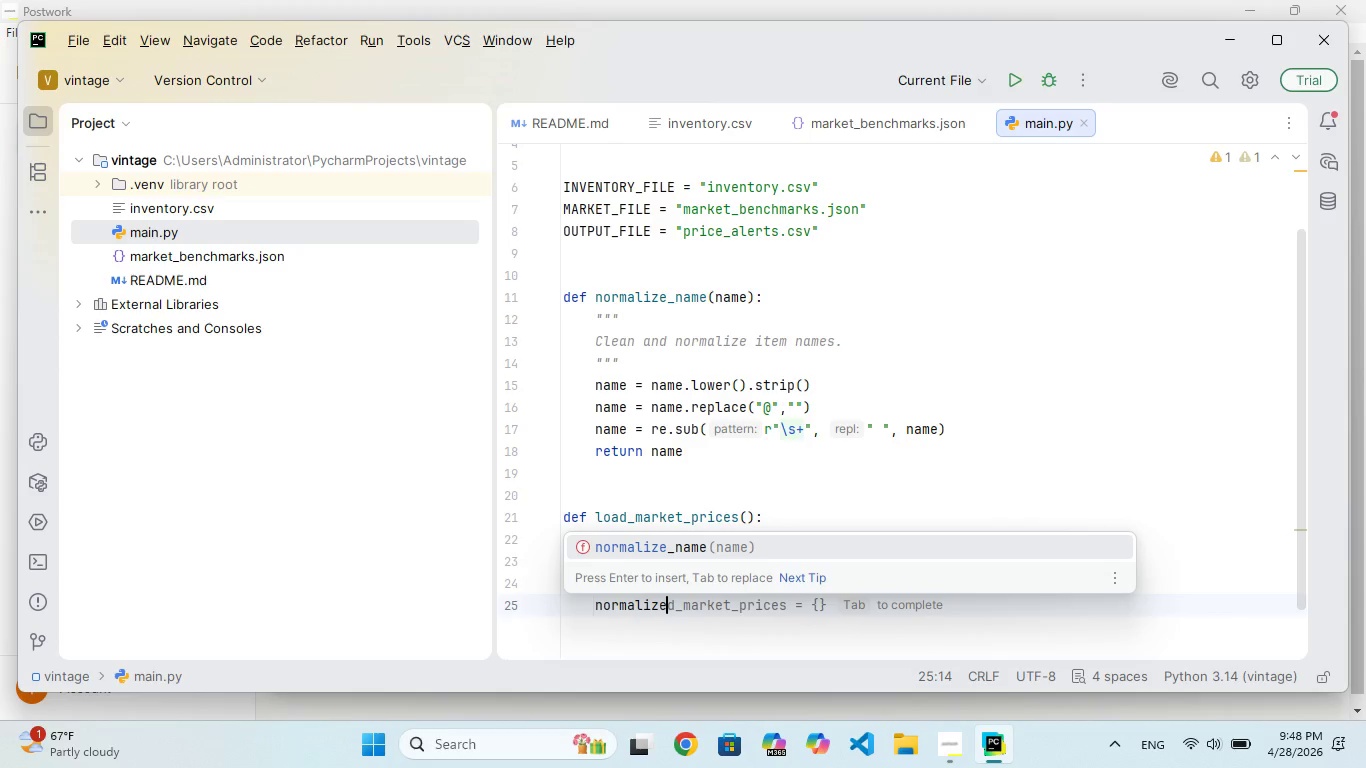 
hold_key(key=Z, duration=0.44)
 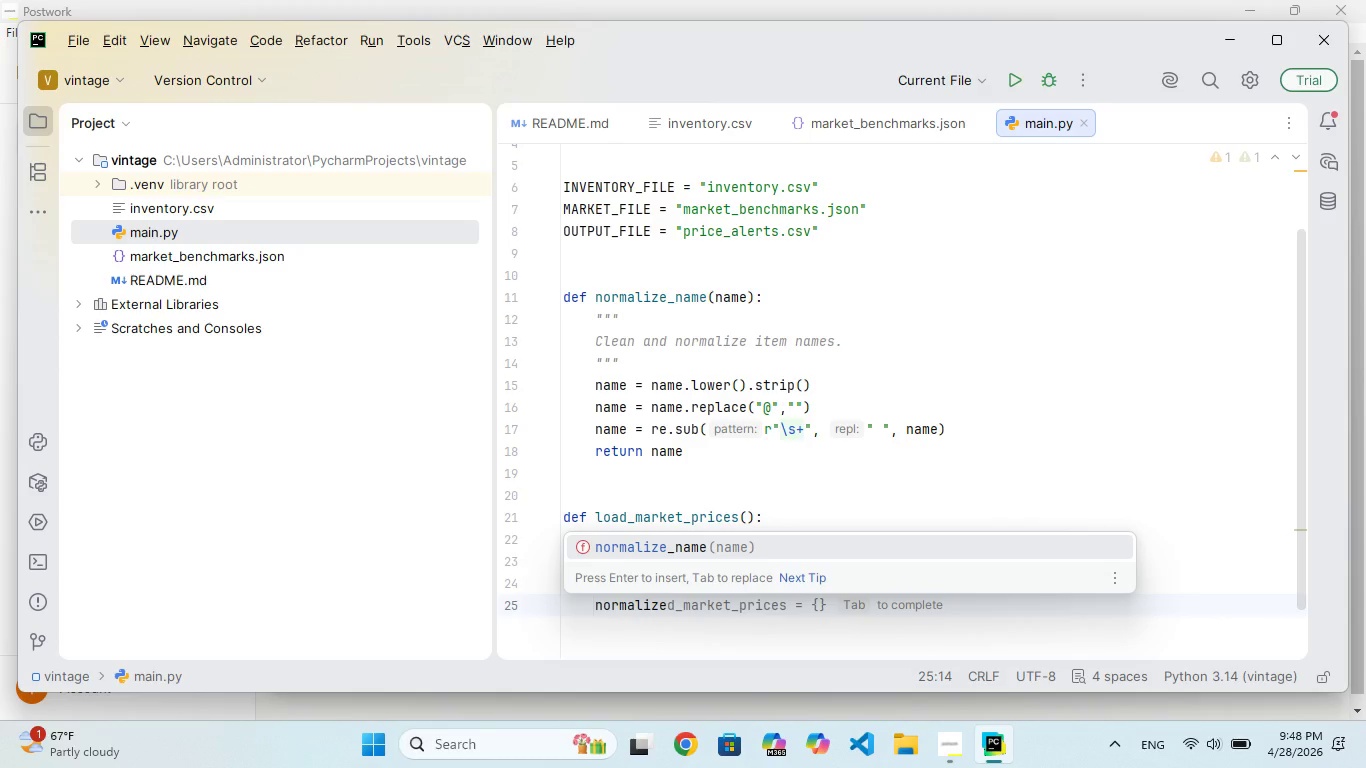 
type(d_data = {)
 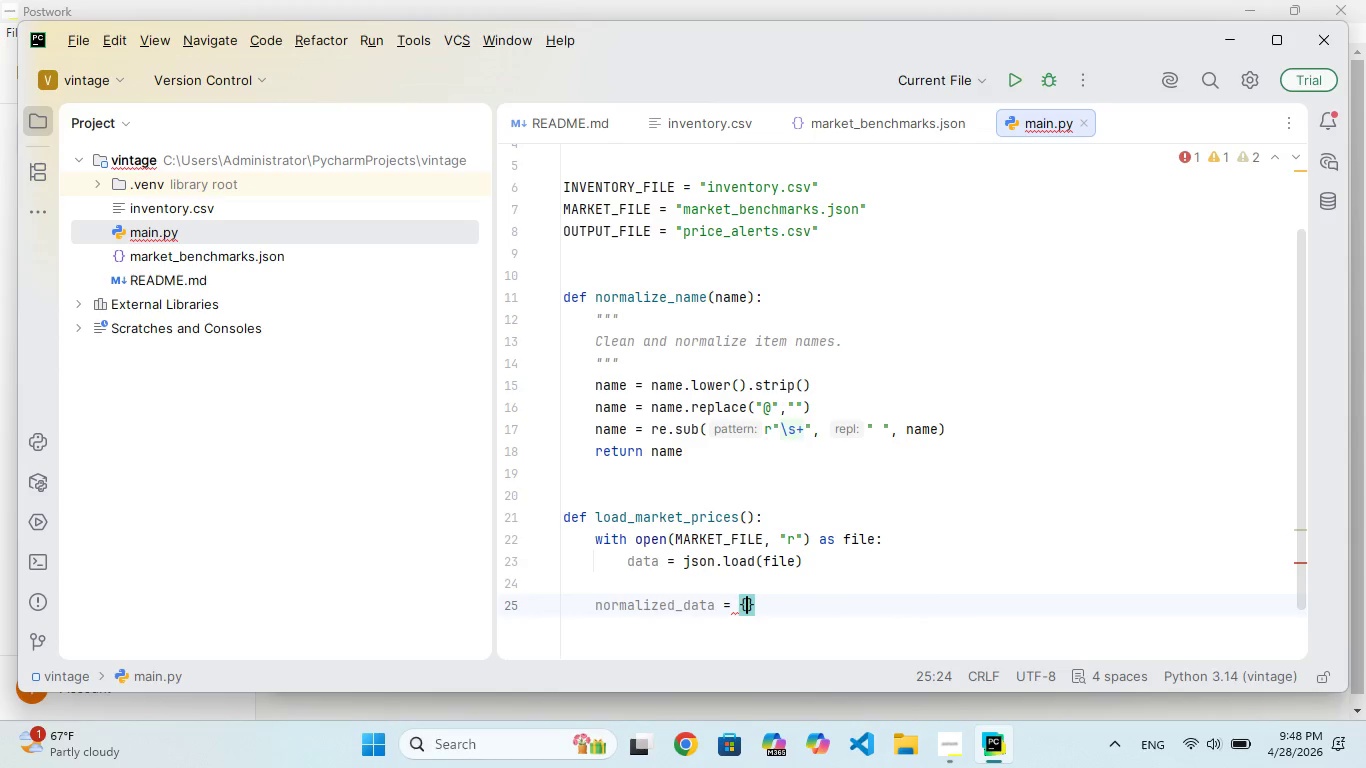 
key(Enter)
 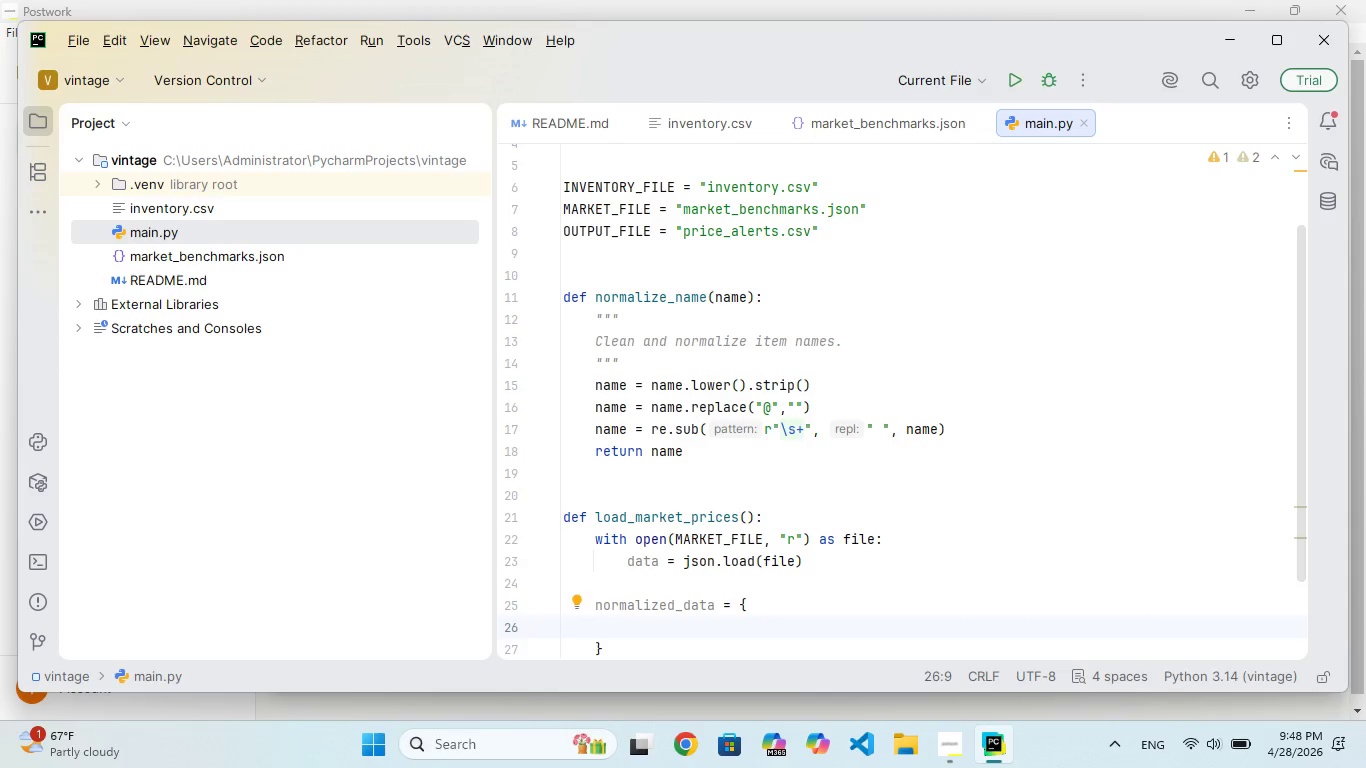 
type(normalie_me(ky)
key(Backspace)
key(Backspace)
key(Backspace)
type(key)
 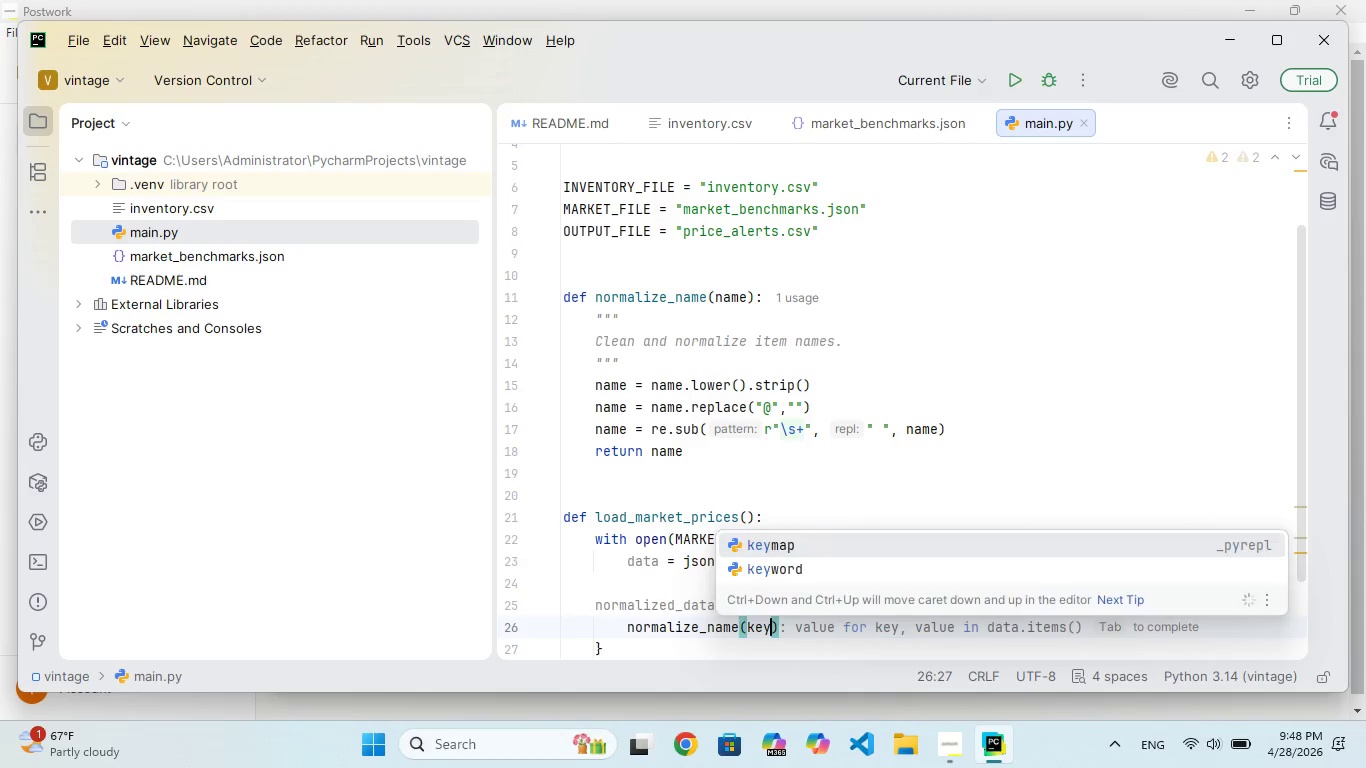 
hold_key(key=Z, duration=0.34)
 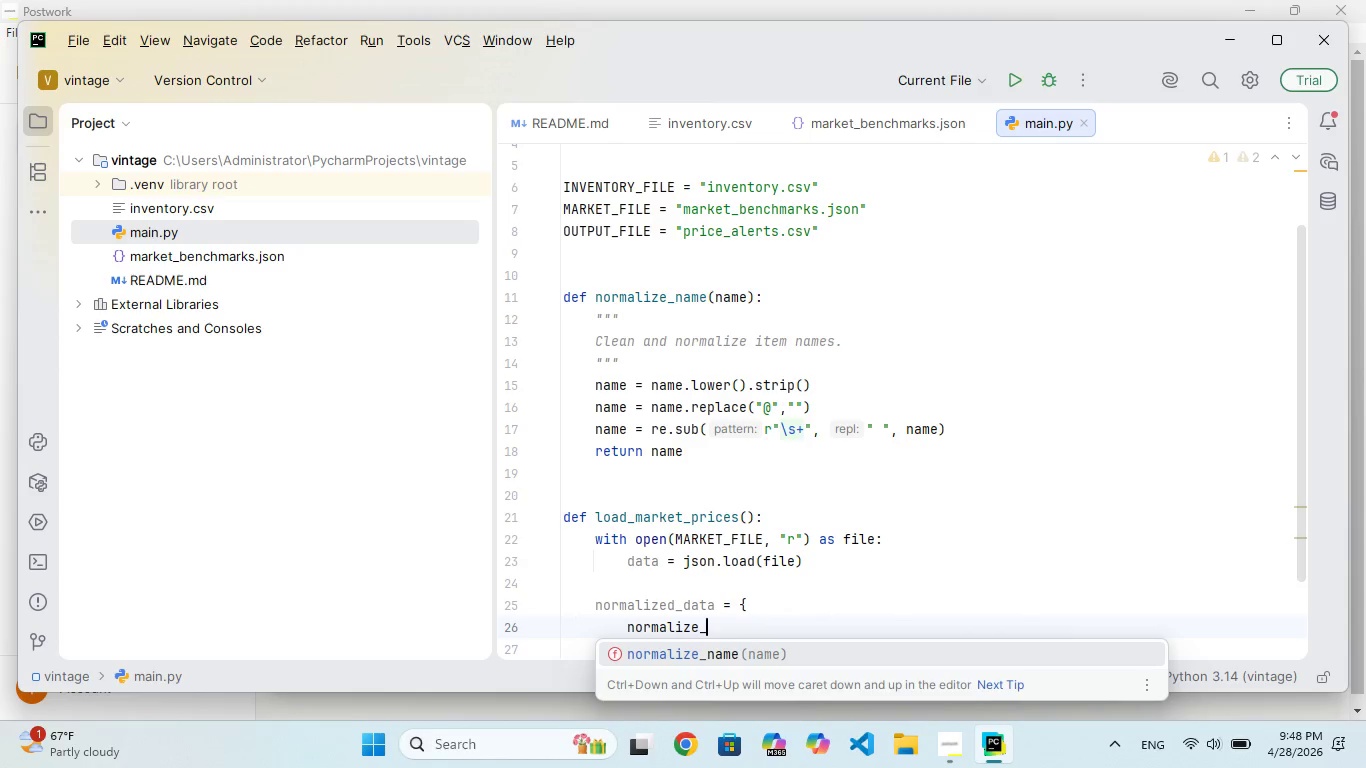 
key(ArrowRight)
 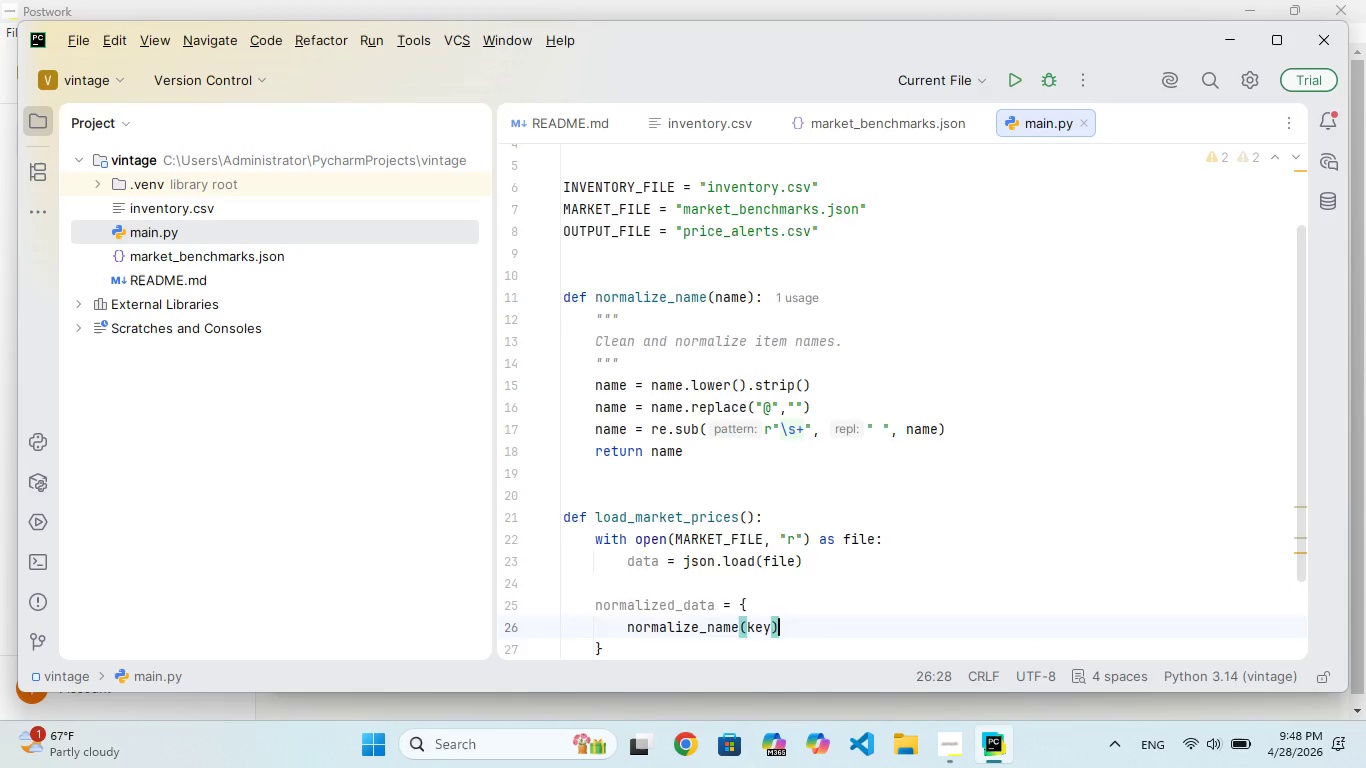 
key(ArrowRight)
 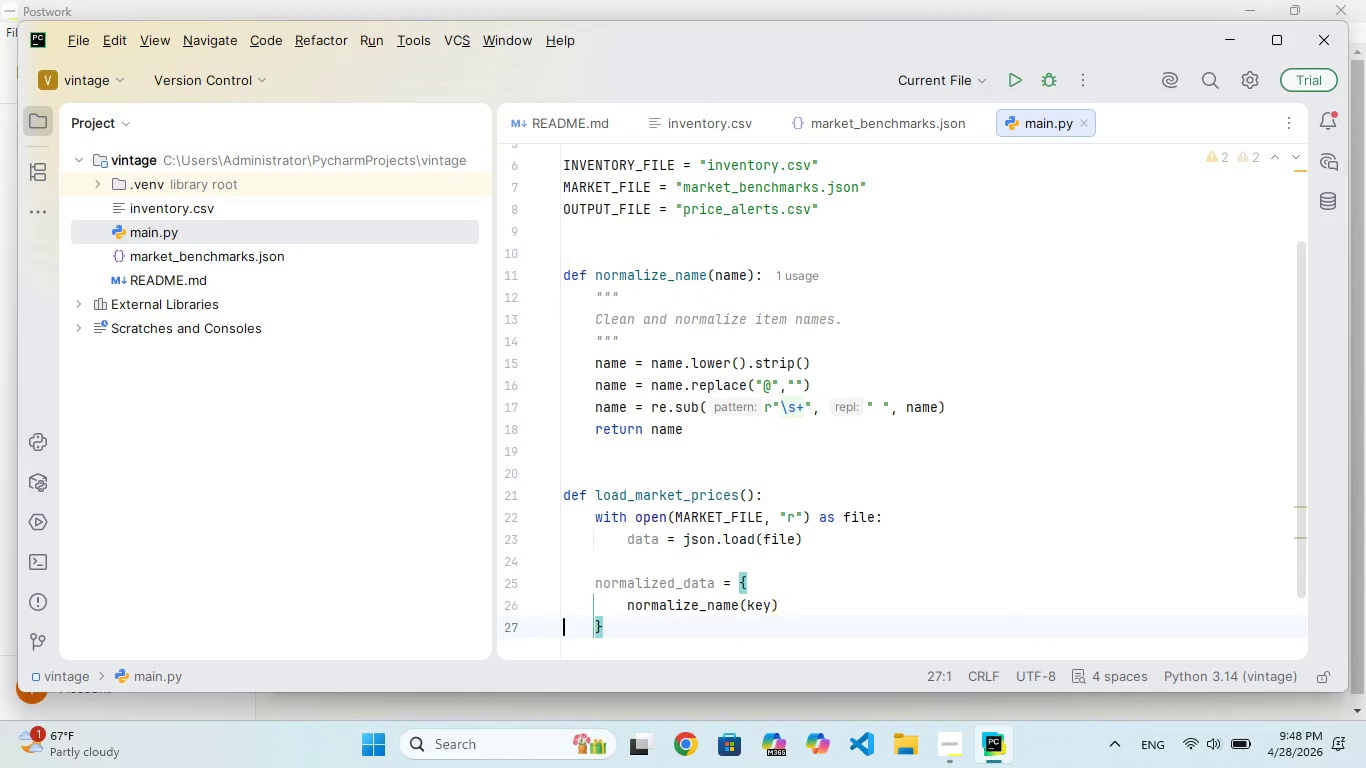 
key(ArrowLeft)
 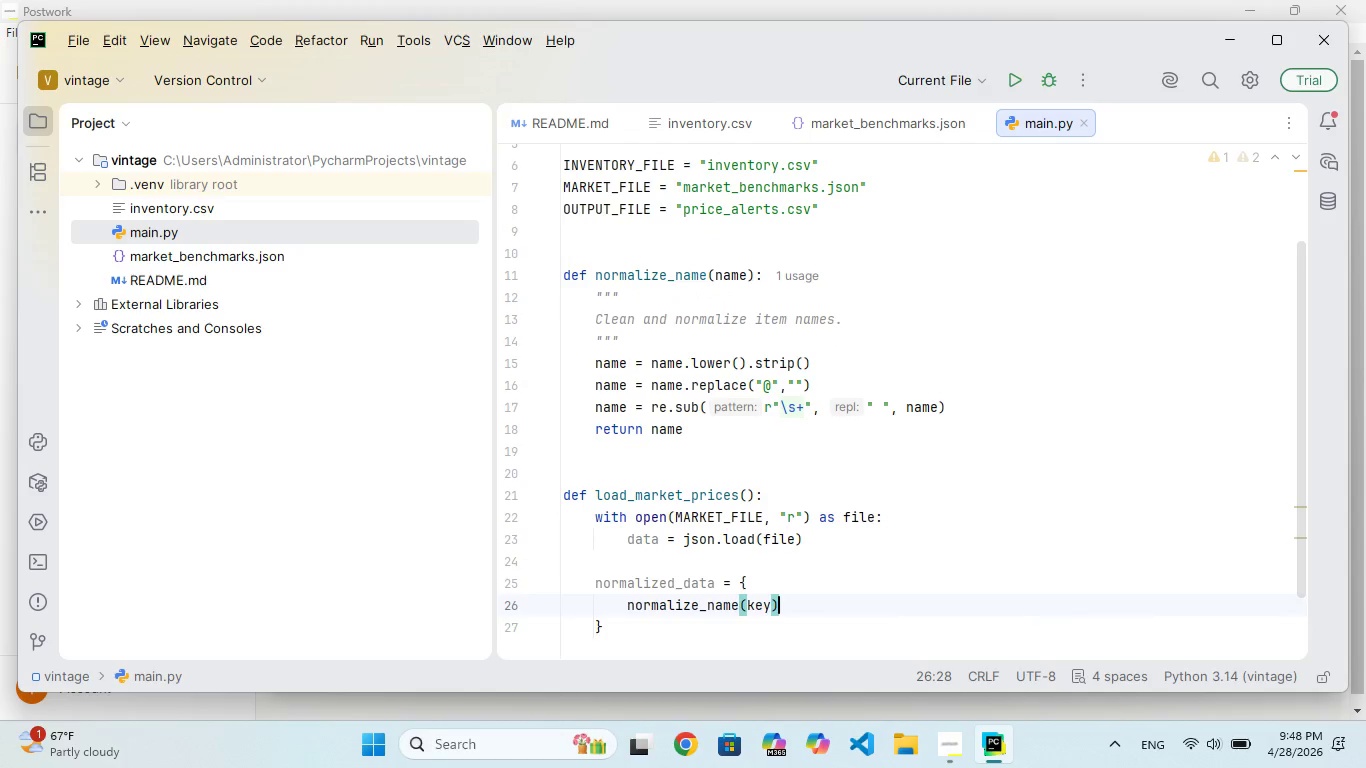 
type(: vaue)
 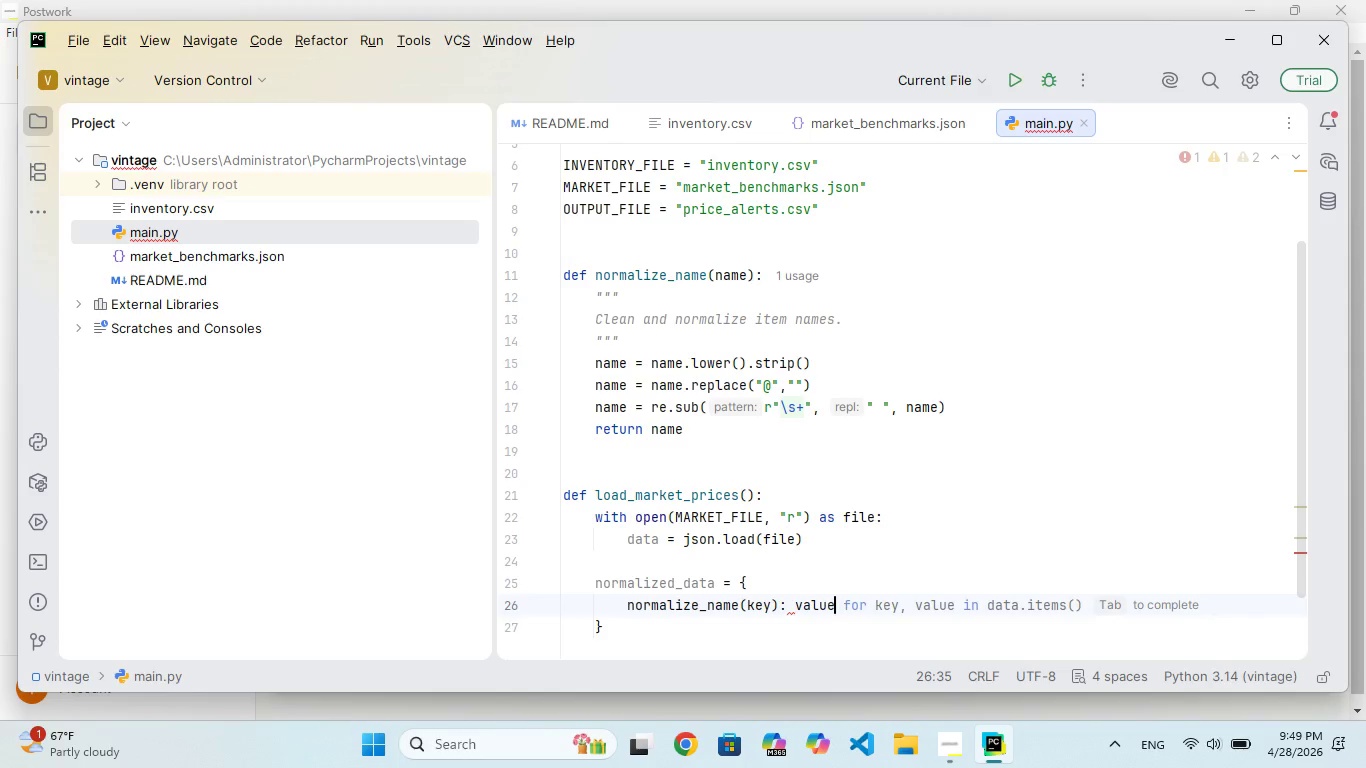 
hold_key(key=L, duration=0.34)
 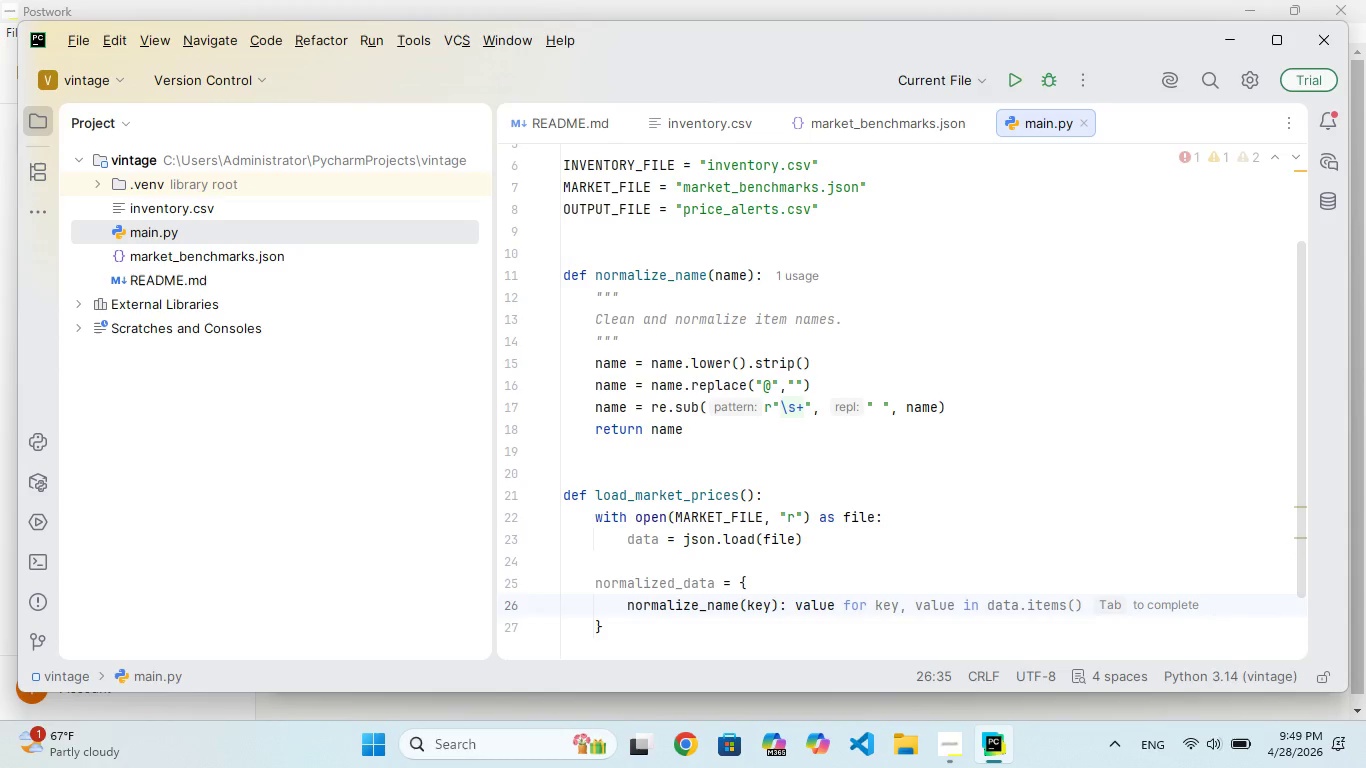 
key(Enter)
 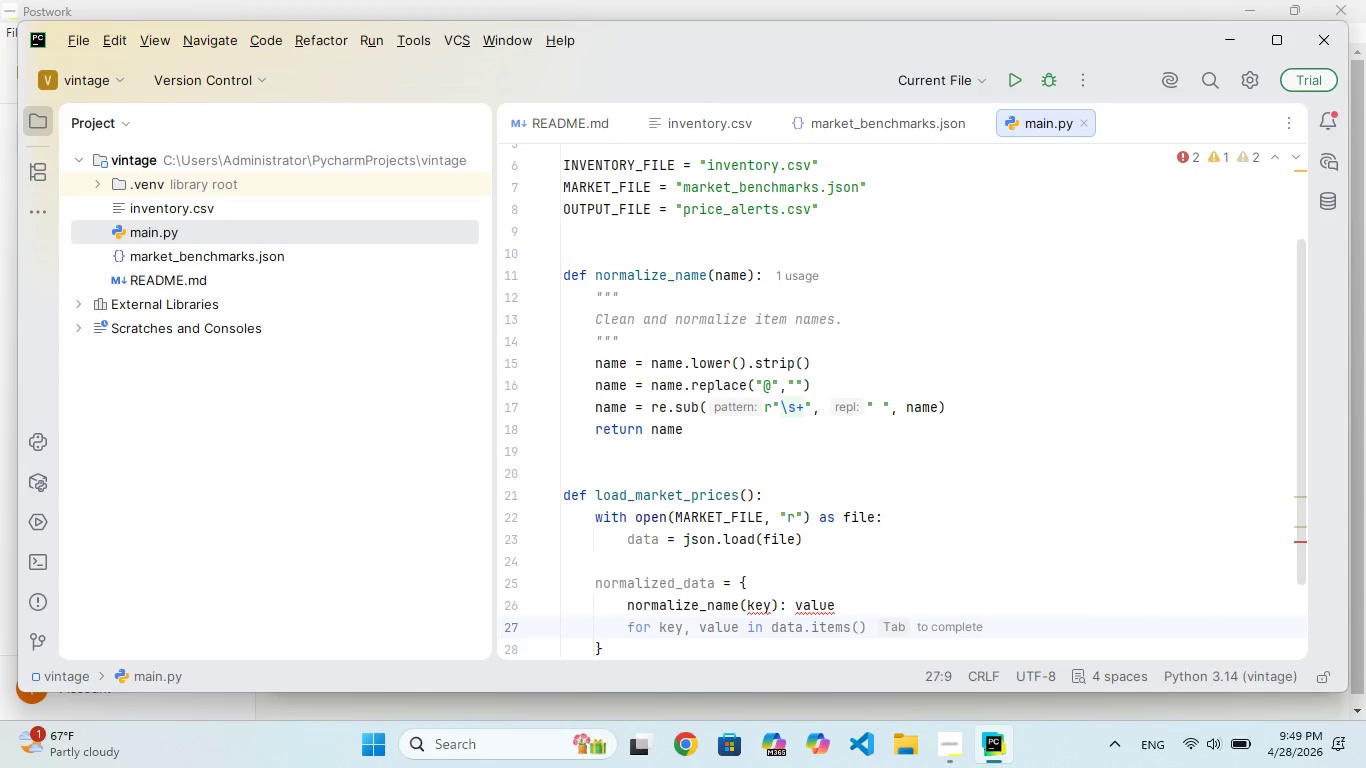 
type(for ky, value in data.items()
 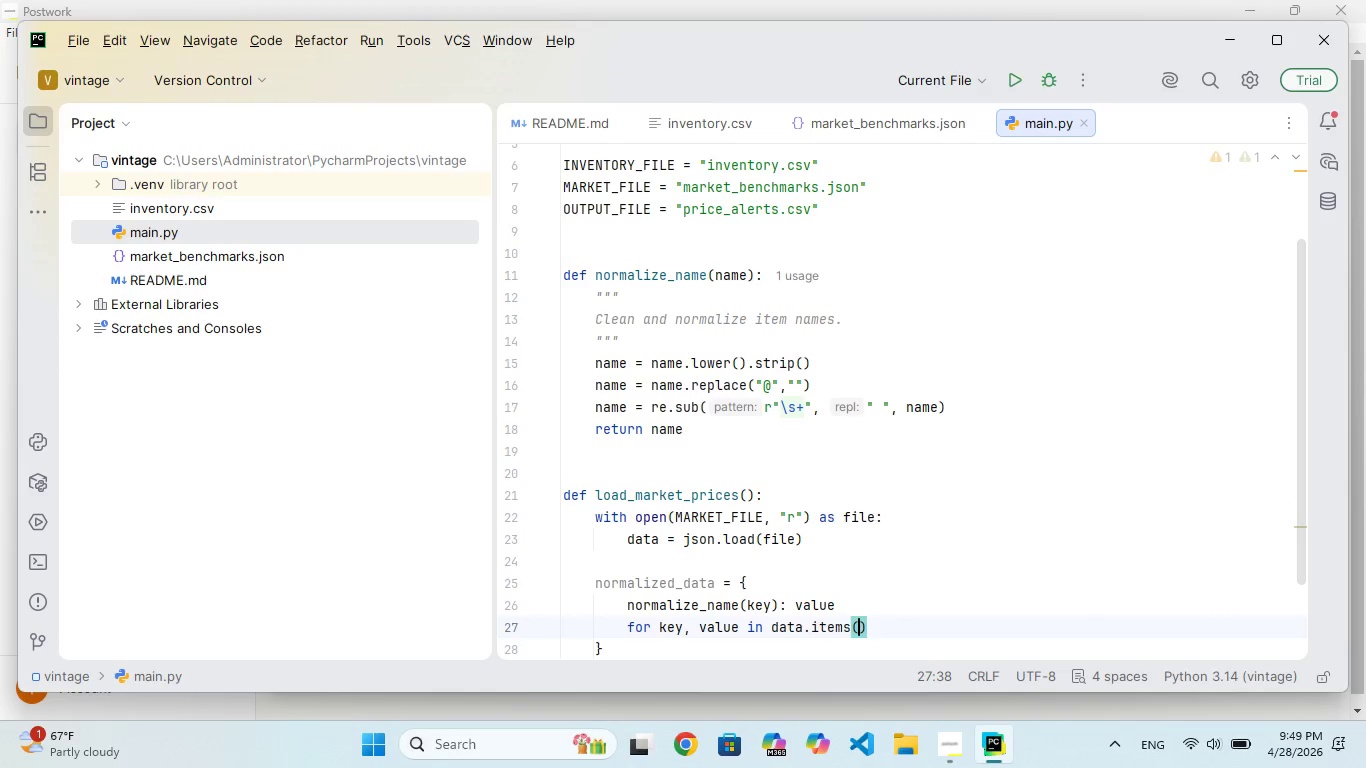 
key(ArrowRight)
 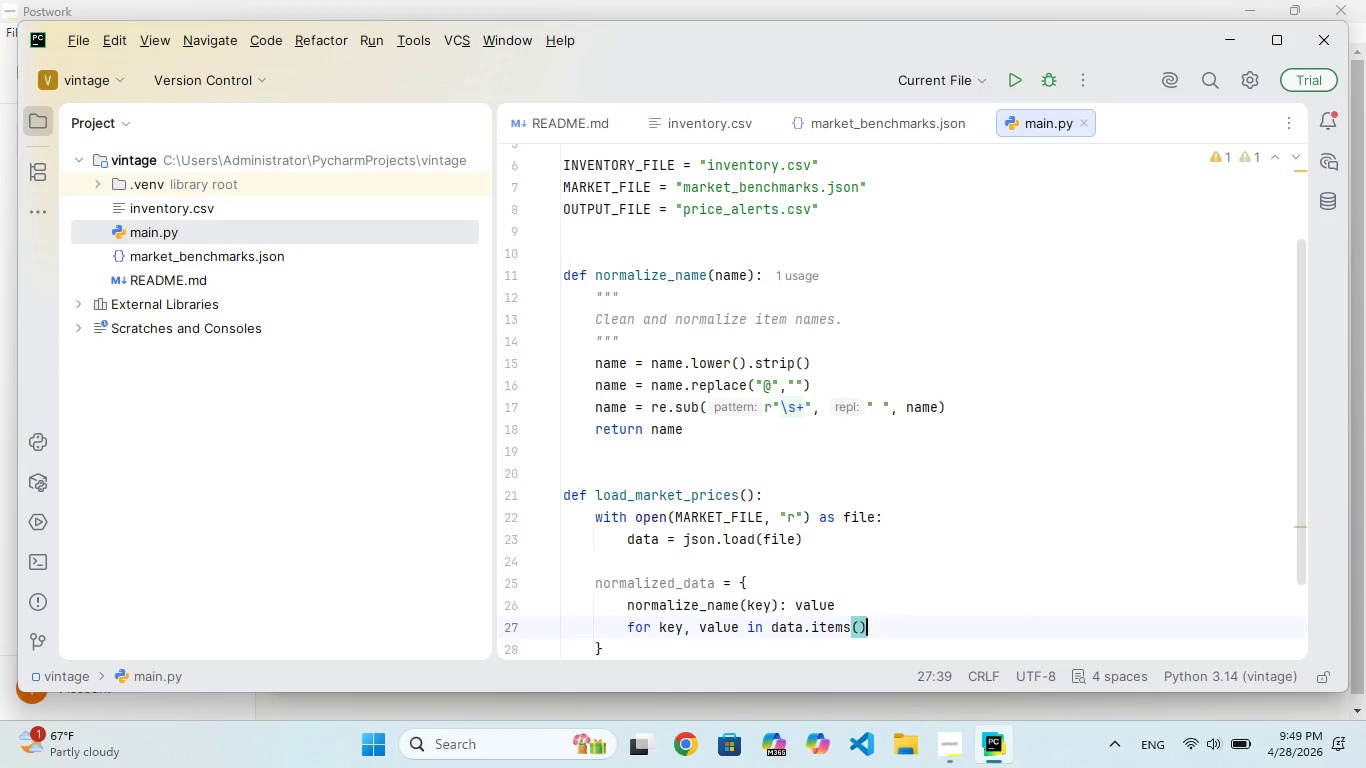 
key(ArrowDown)
 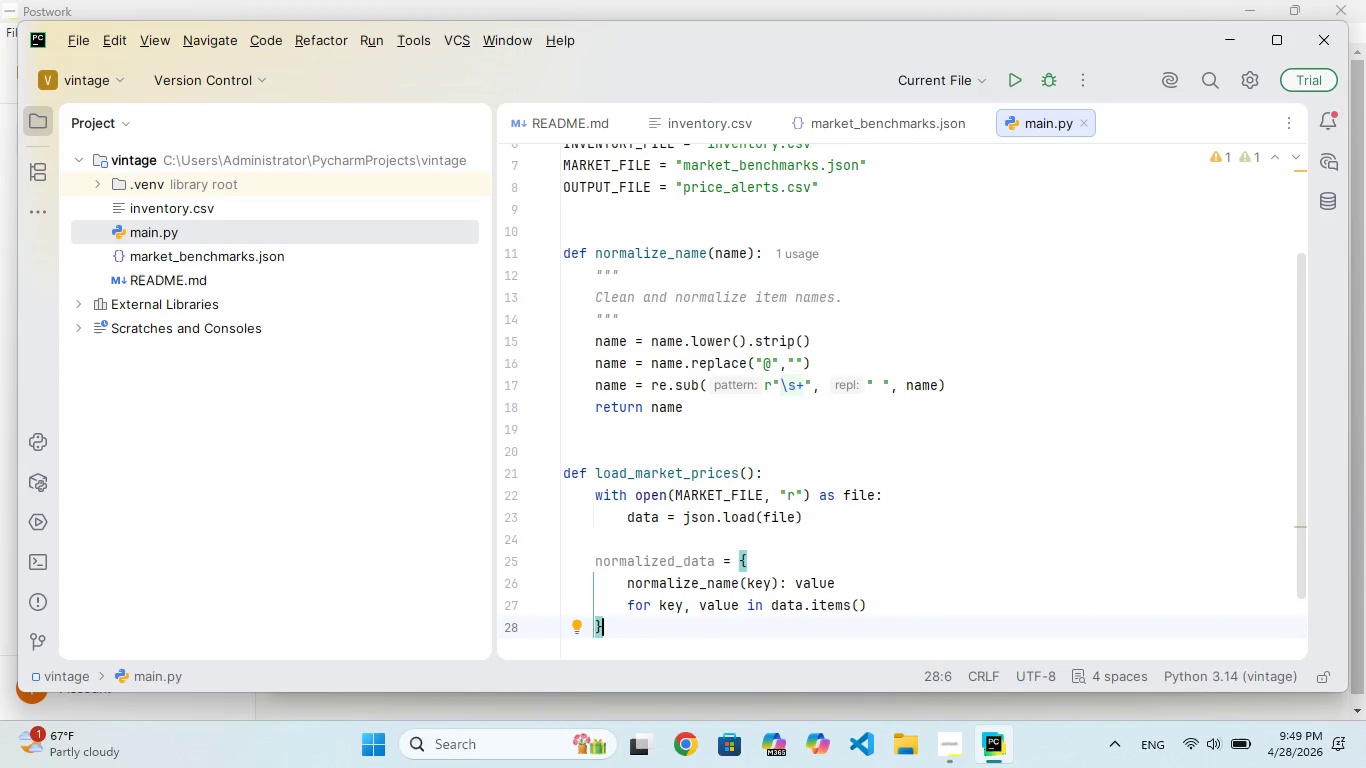 
wait(5.52)
 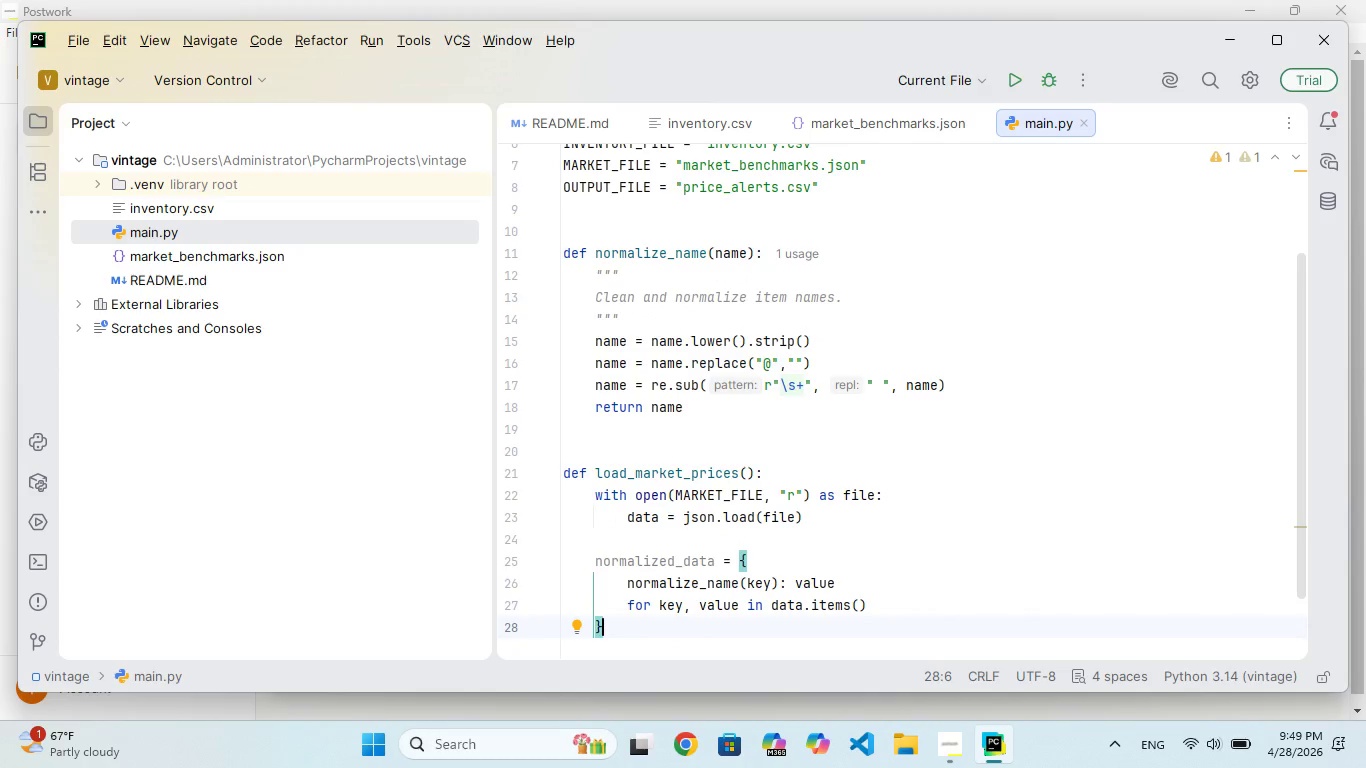 
key(Enter)
 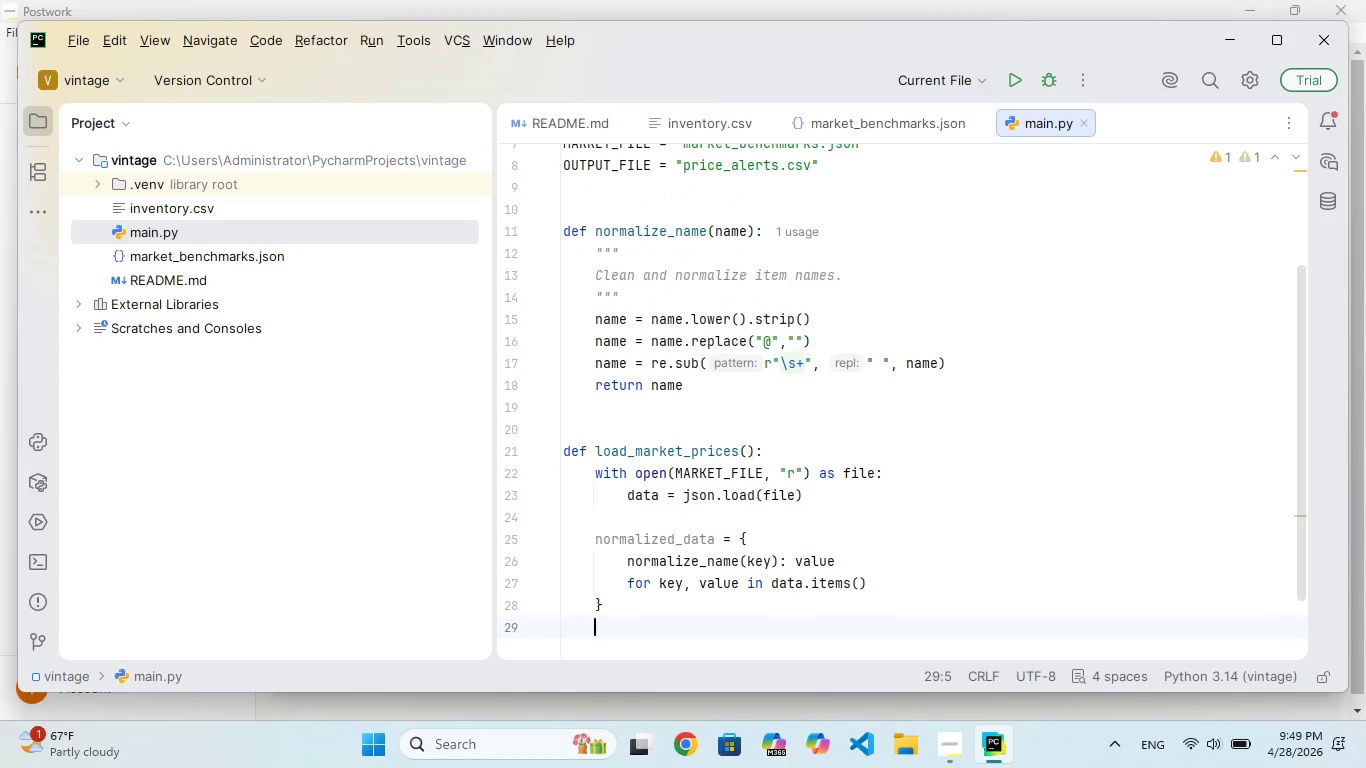 
key(Enter)
 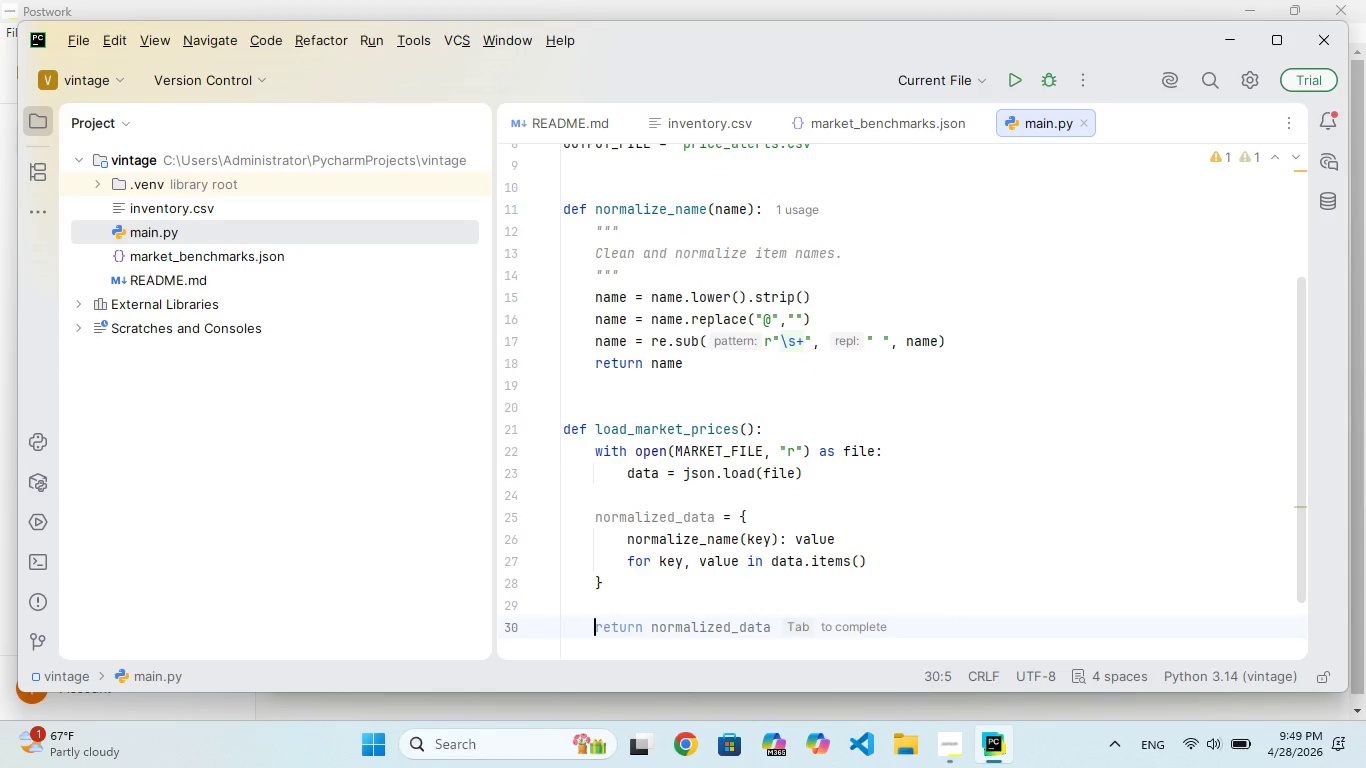 
type(return normalized)
 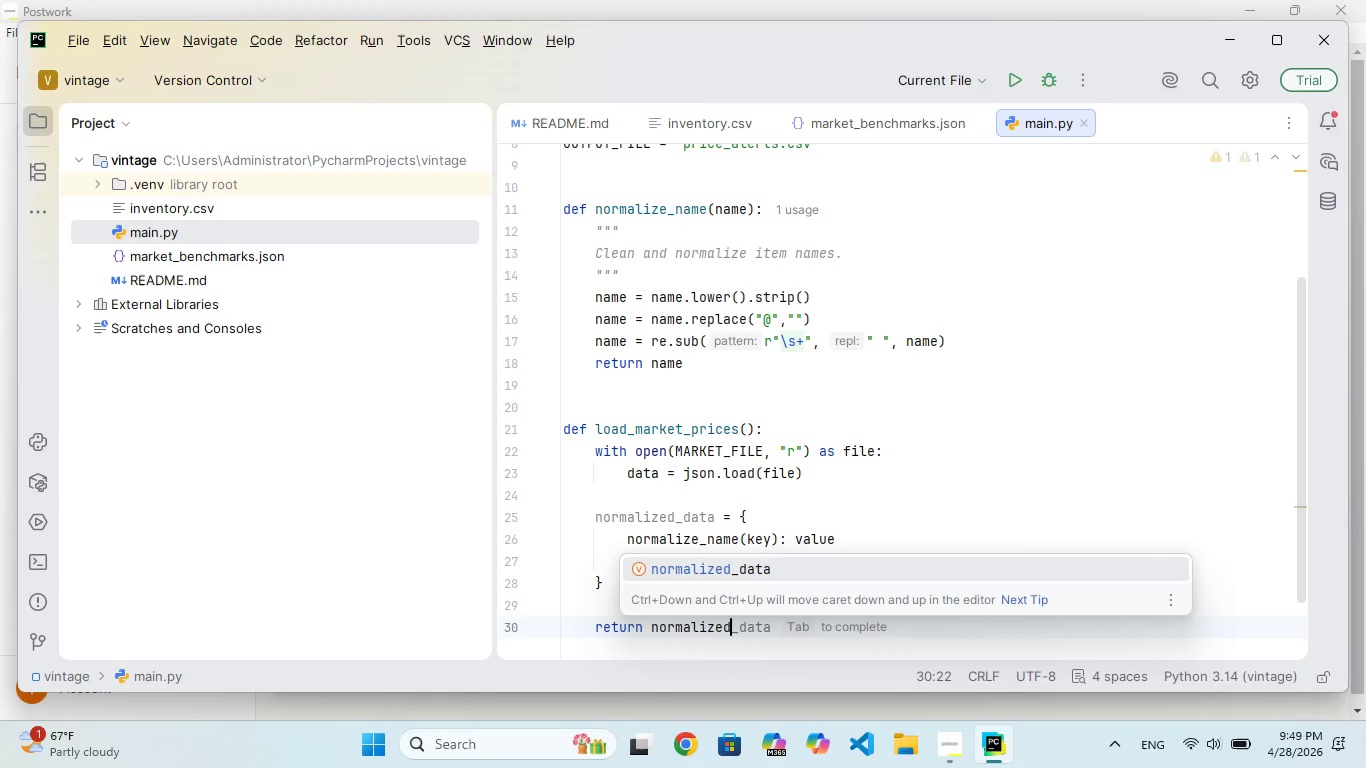 
type(_data)
 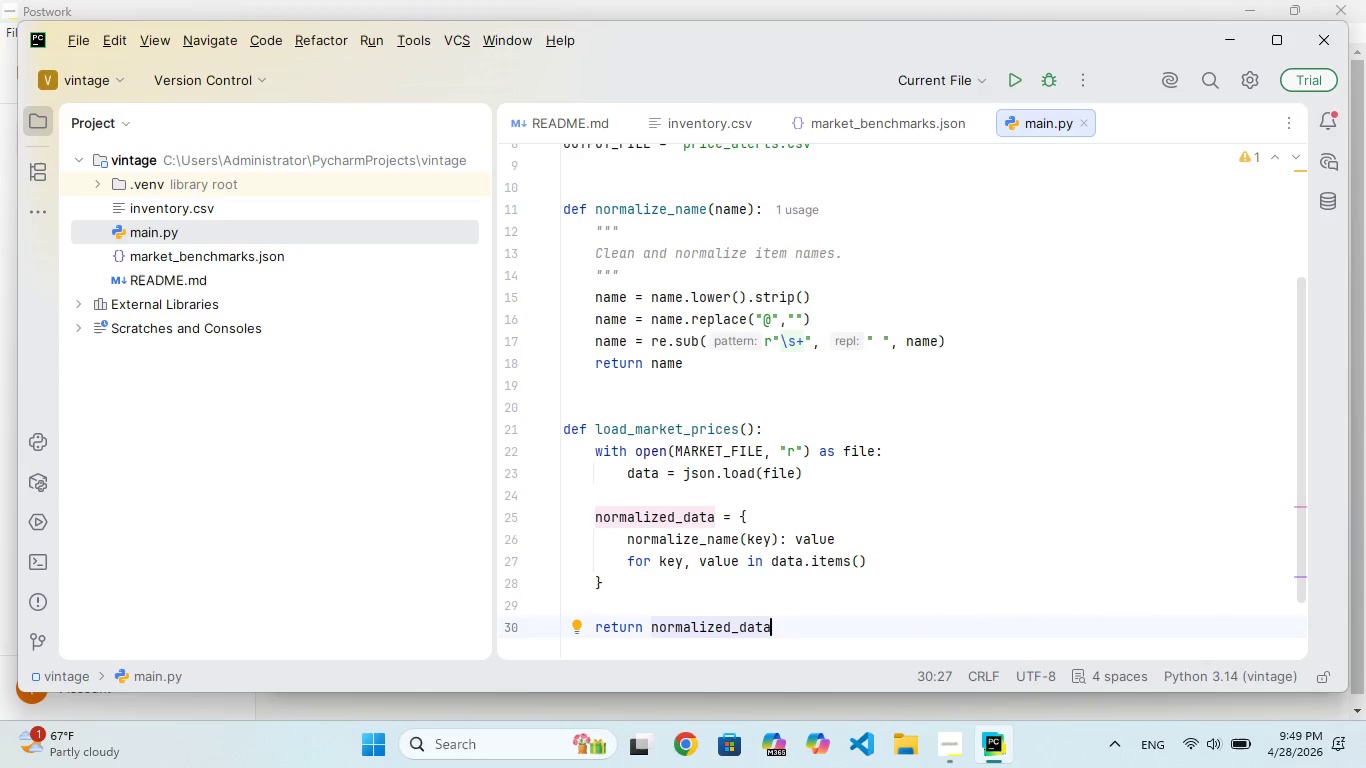 
key(Enter)
 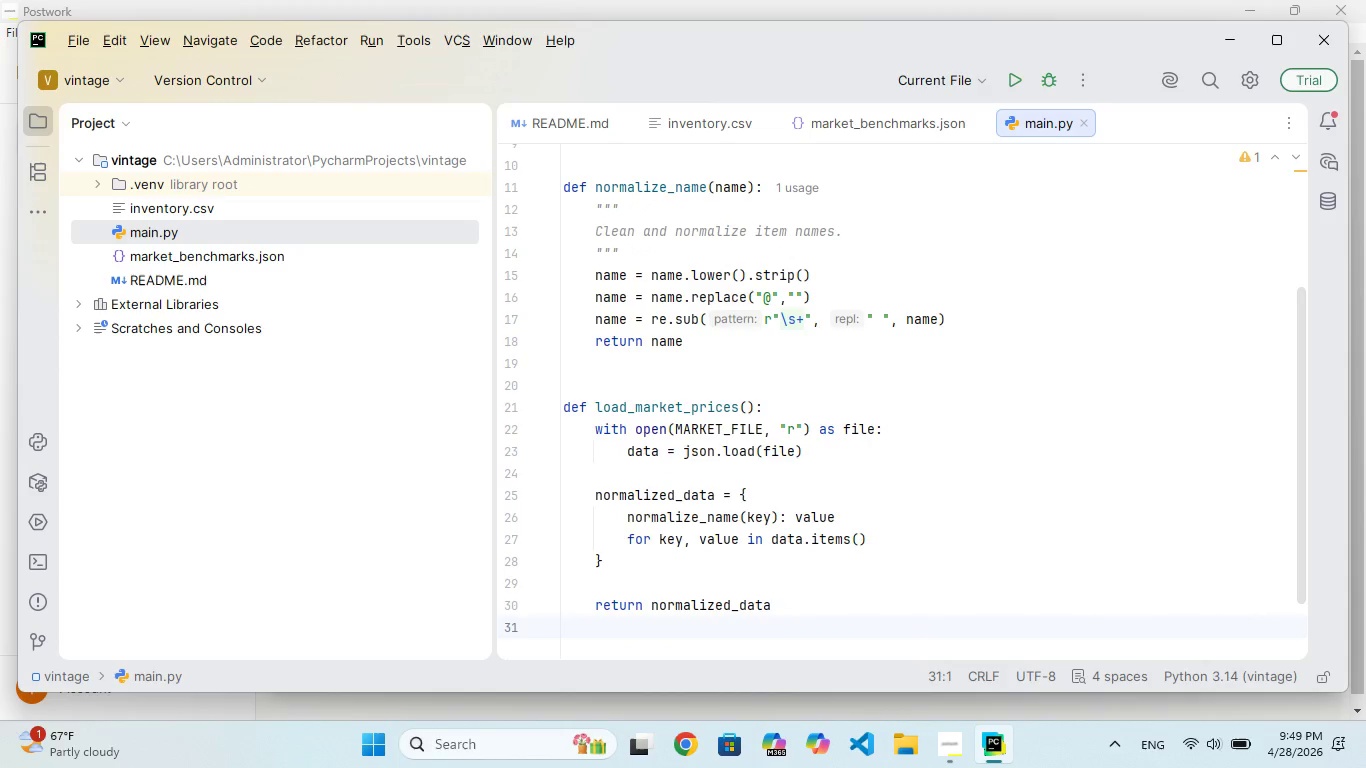 
key(Enter)
 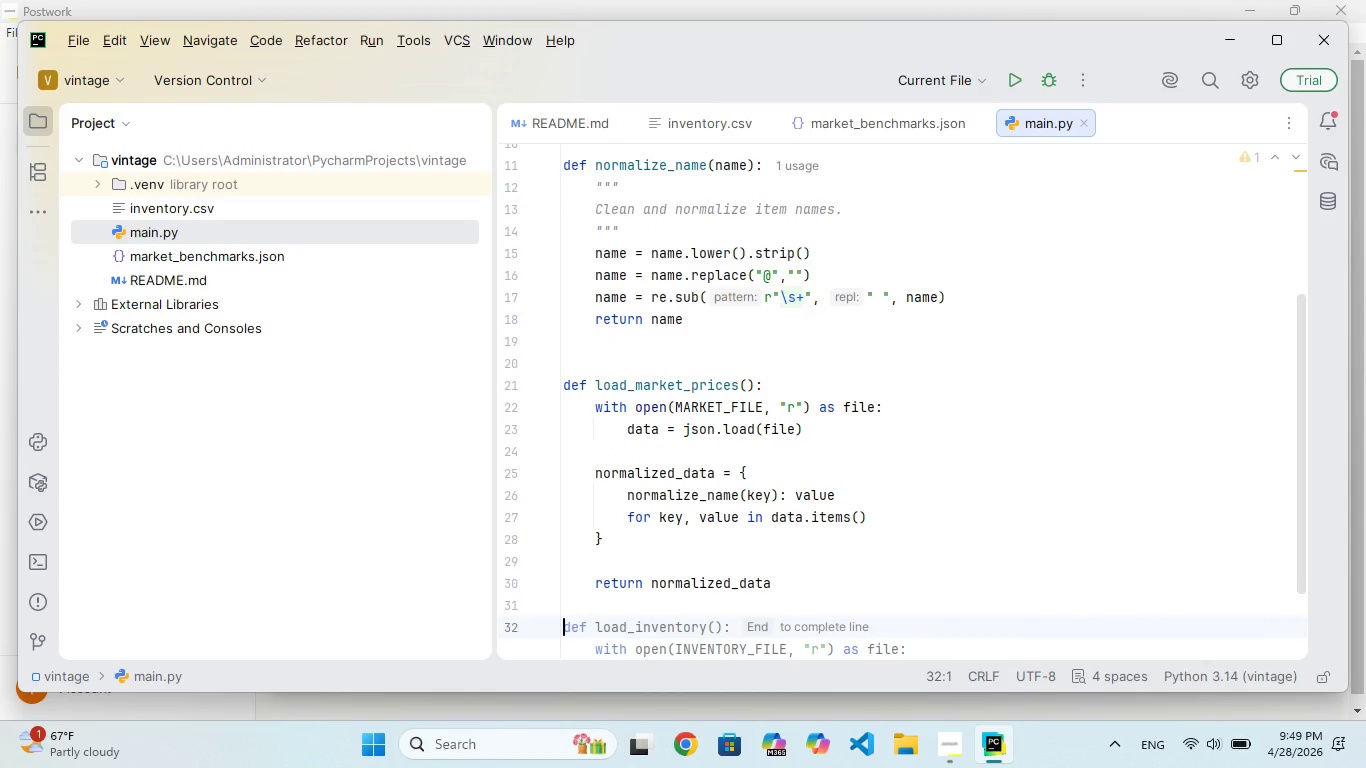 
type(def)
 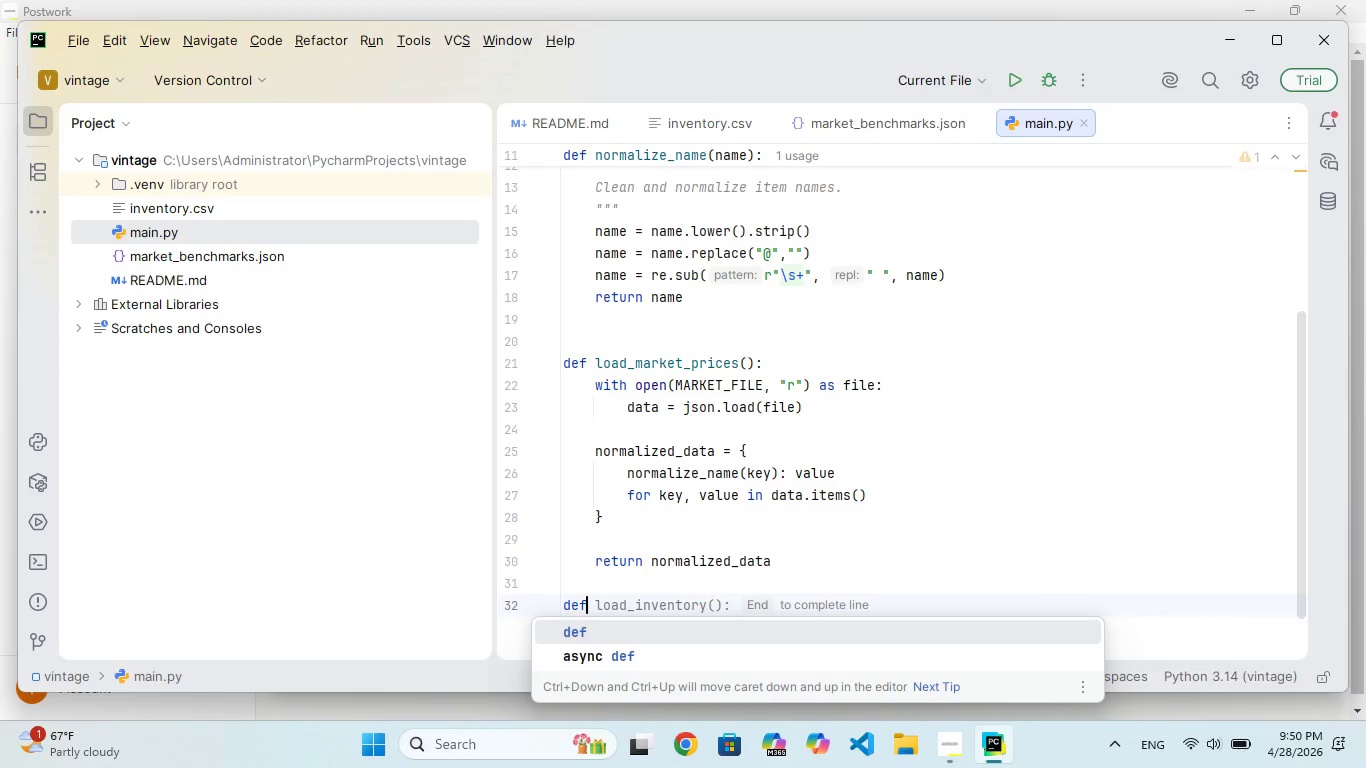 
wait(47.83)
 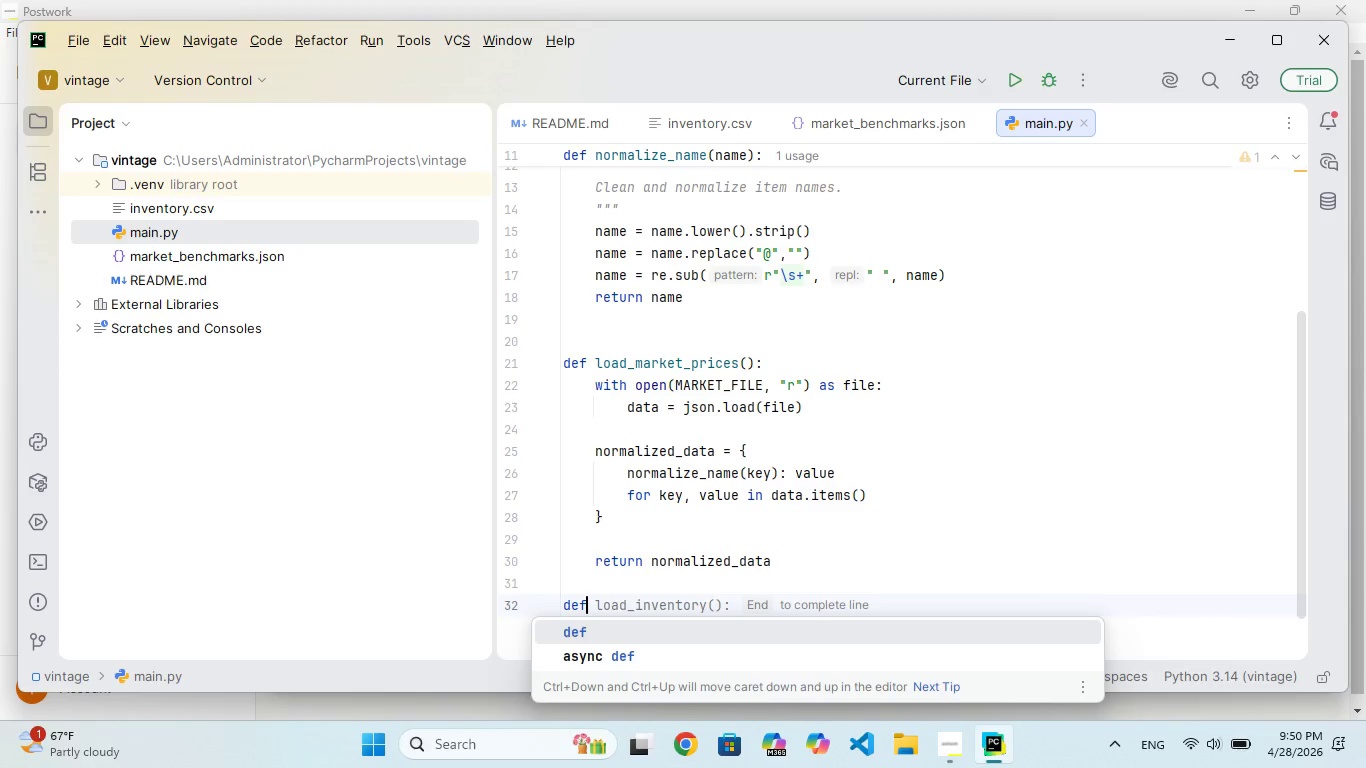 
type( process_inventoy()
 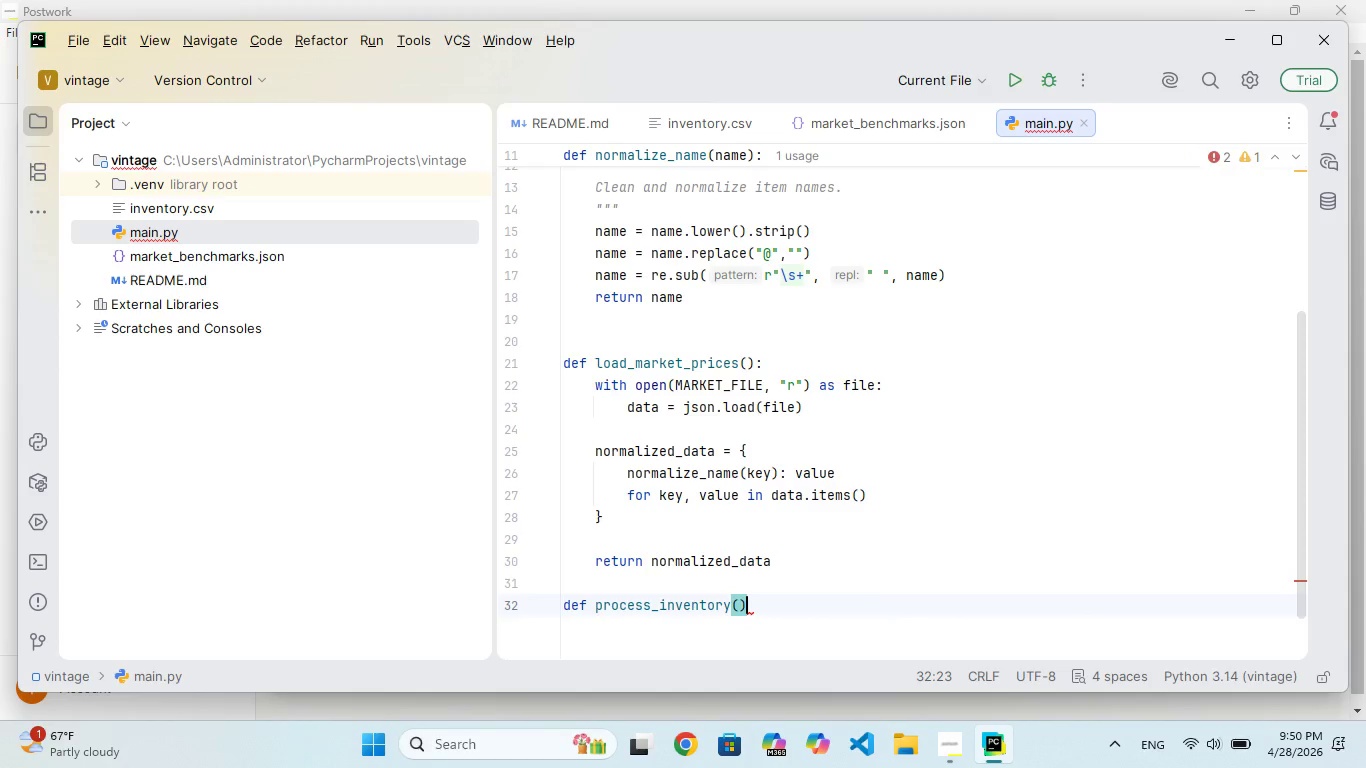 
 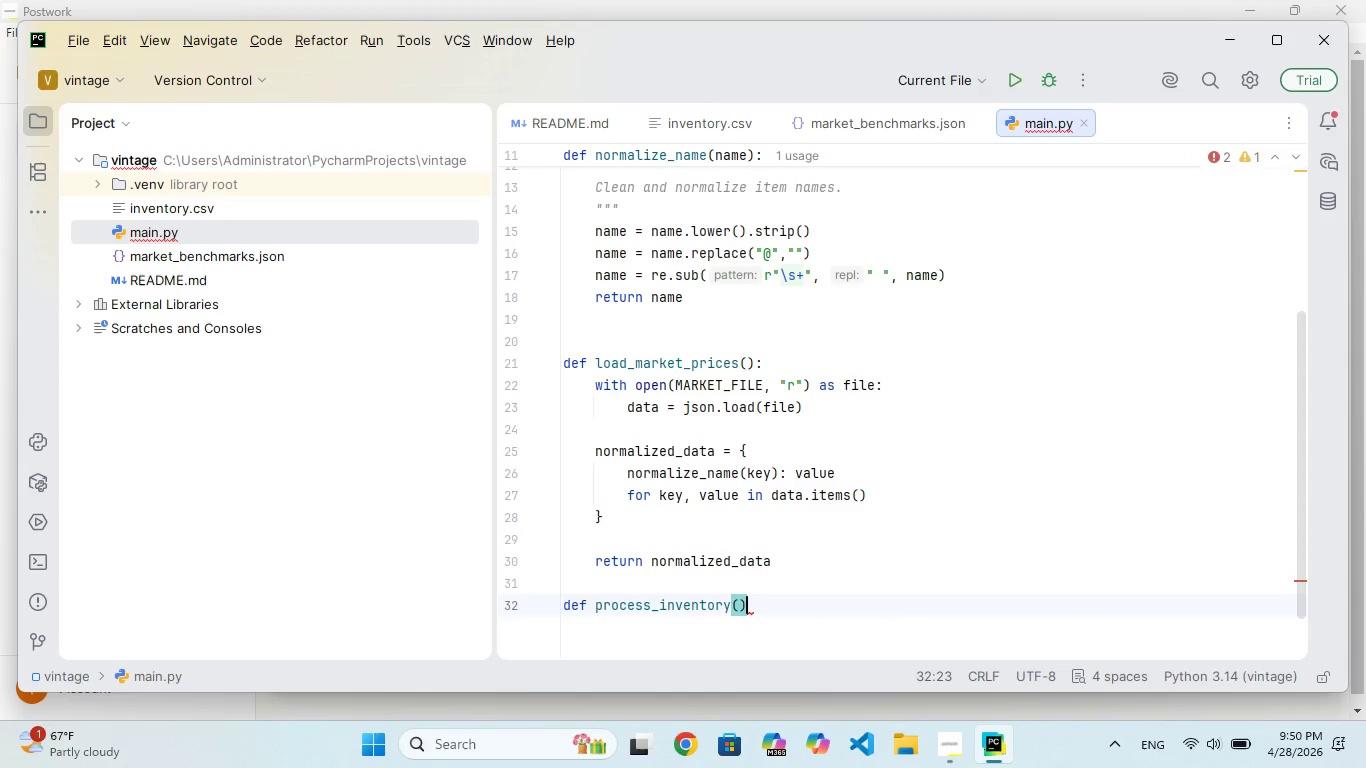 
key(ArrowRight)
 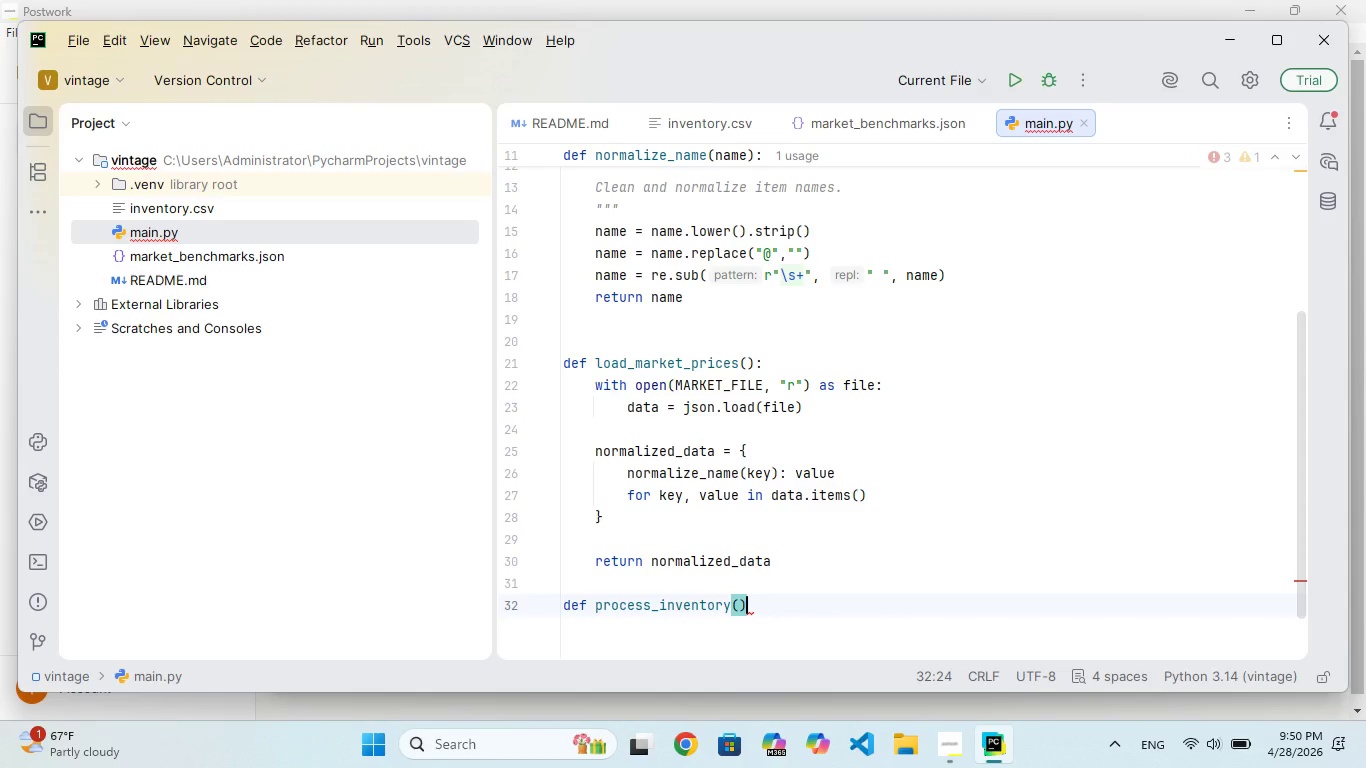 
key(Shift+Semicolon)
 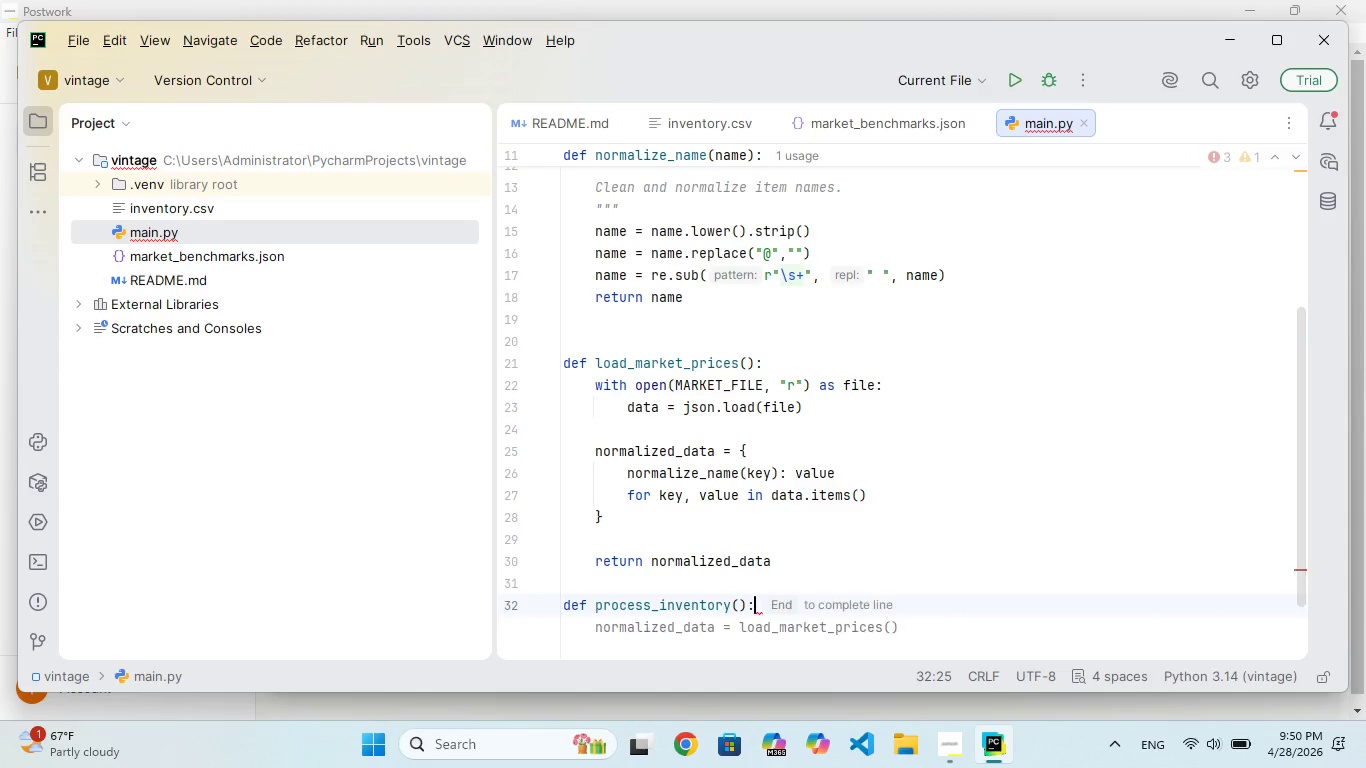 
key(Enter)
 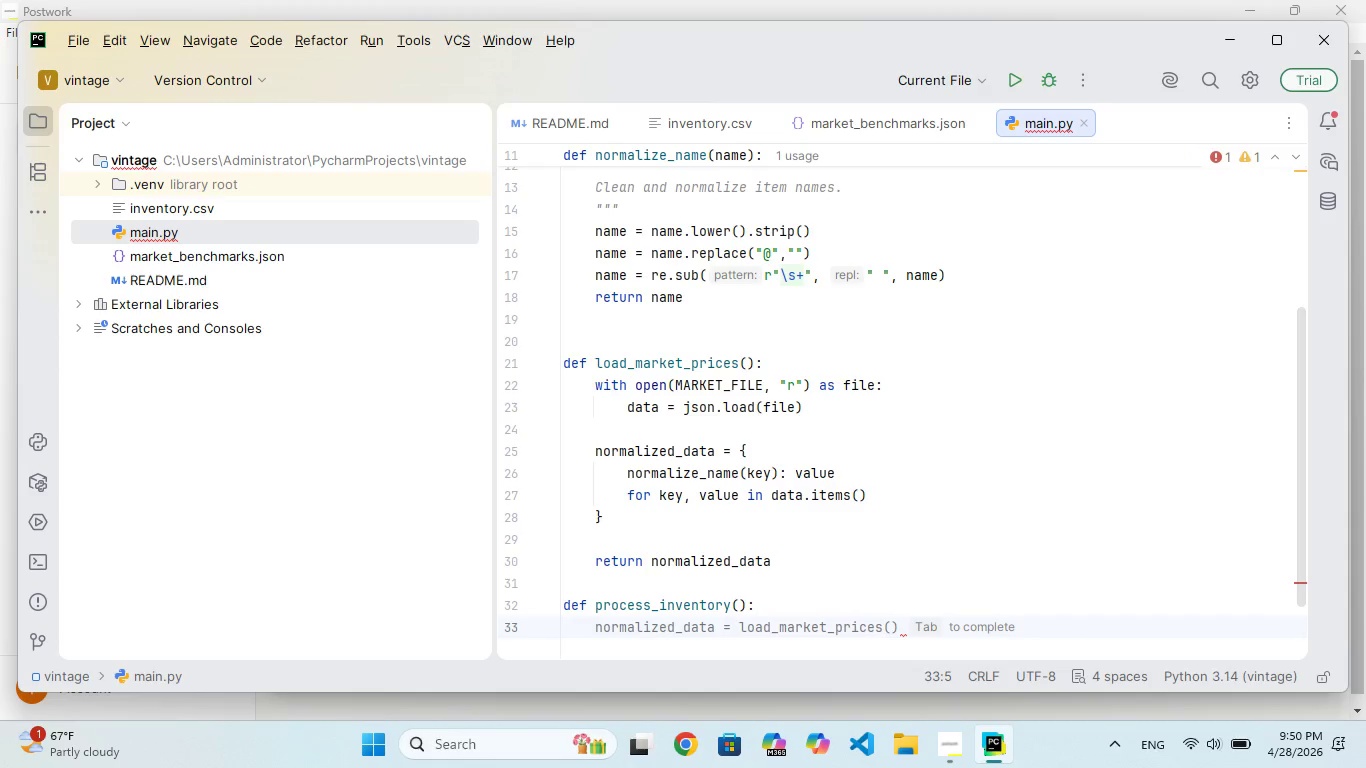 
type(markt_prices = load_market_)
 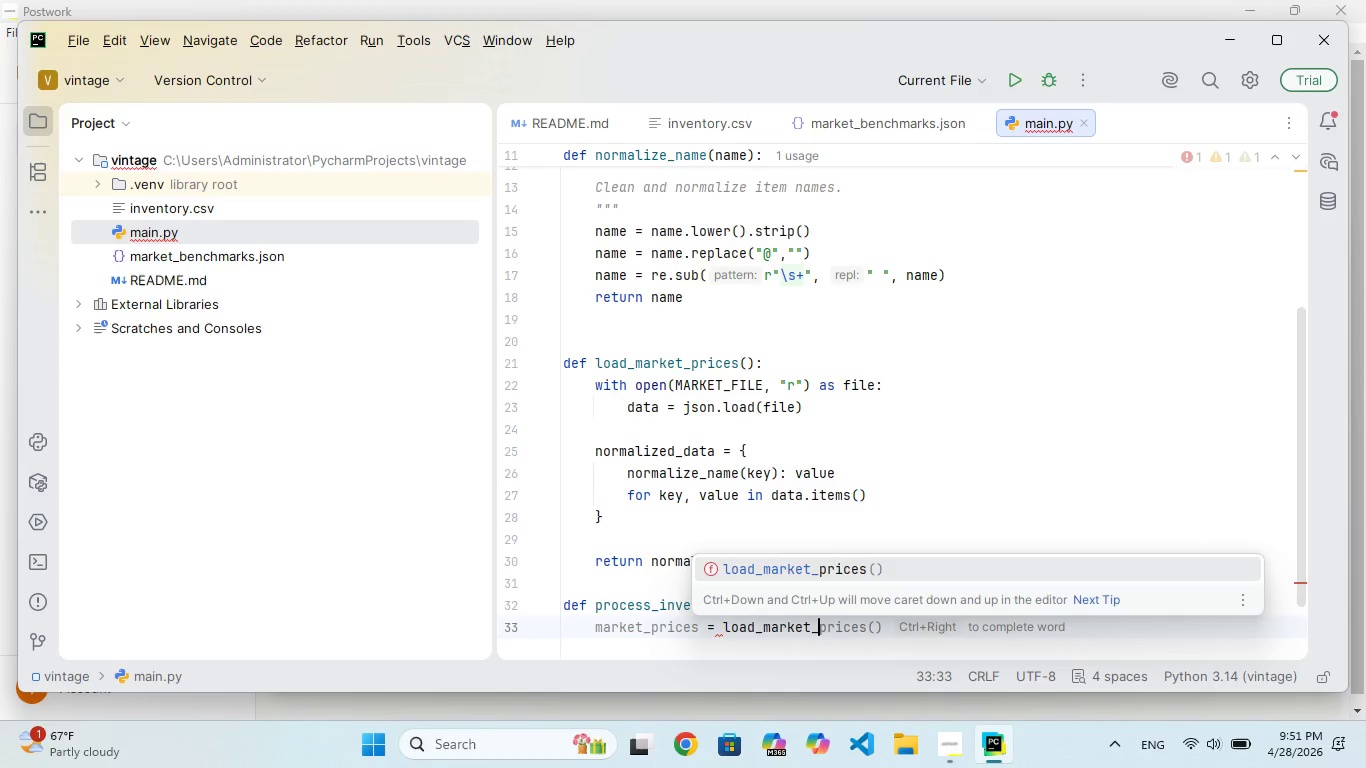 
type(prii)
key(Backspace)
type(ces)
 